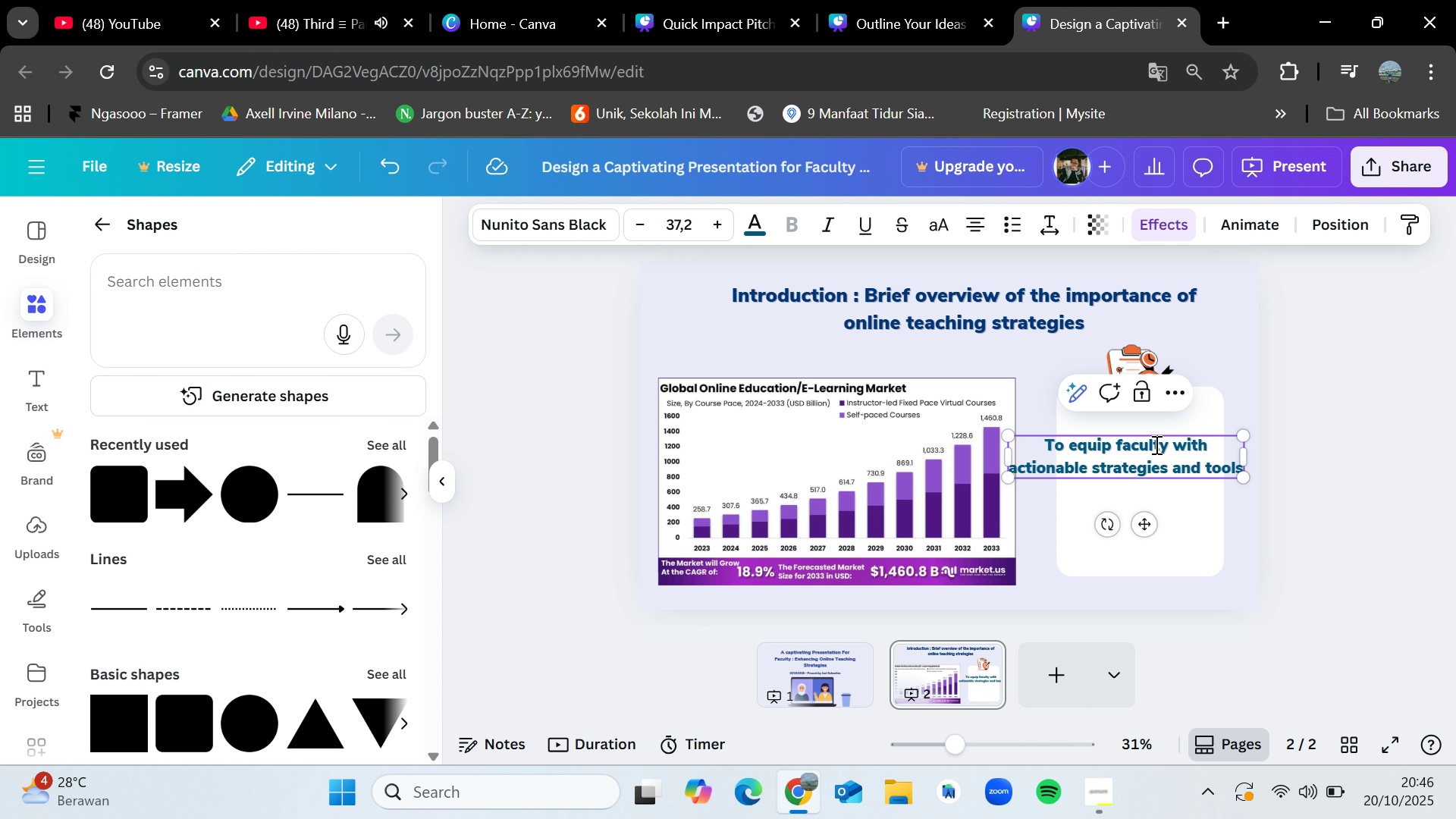 
type( to create engaging end)
key(Backspace)
key(Backspace)
key(Backspace)
type(and effective online learning environments)
 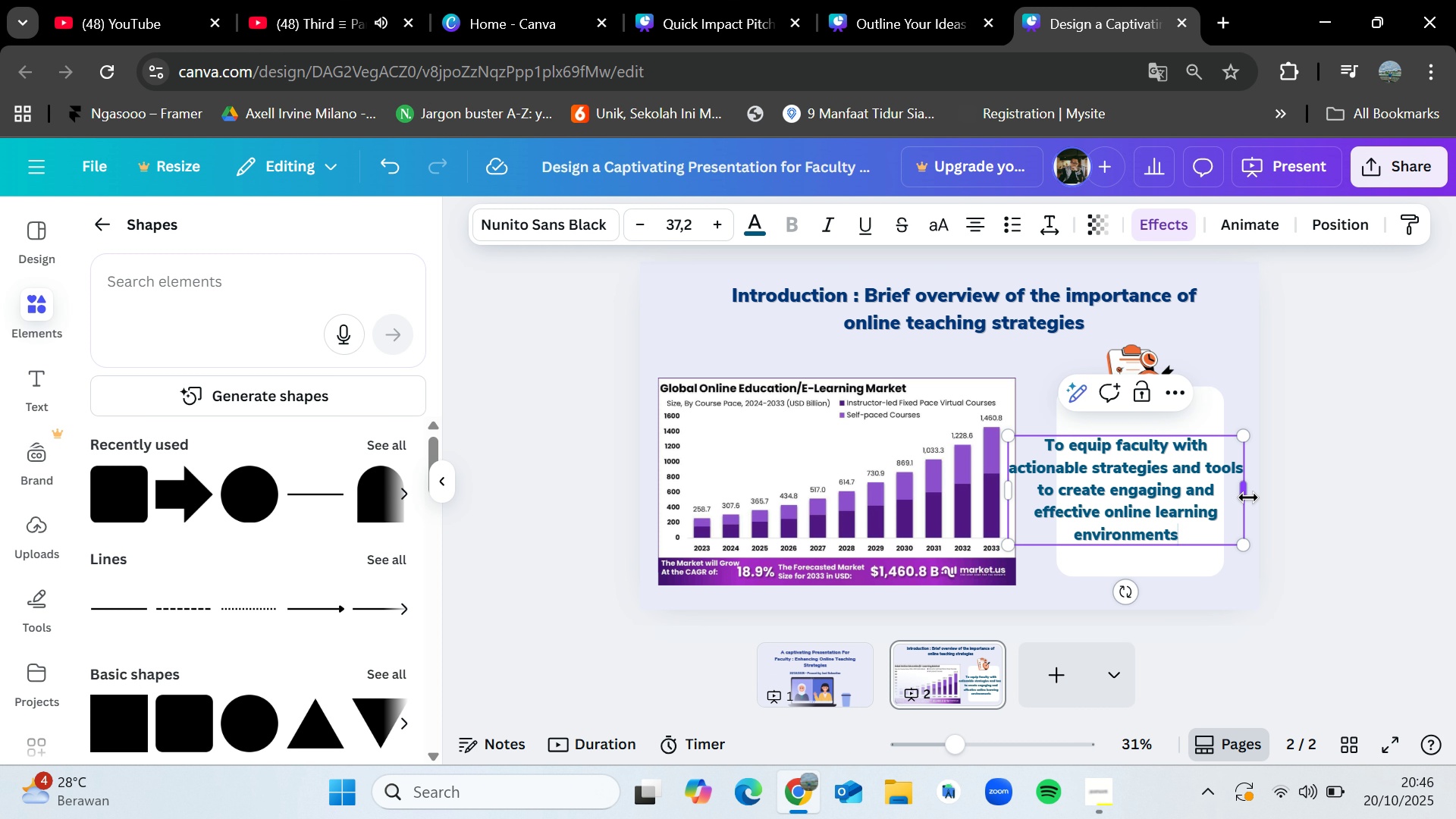 
left_click_drag(start_coordinate=[1248, 496], to_coordinate=[1218, 489])
 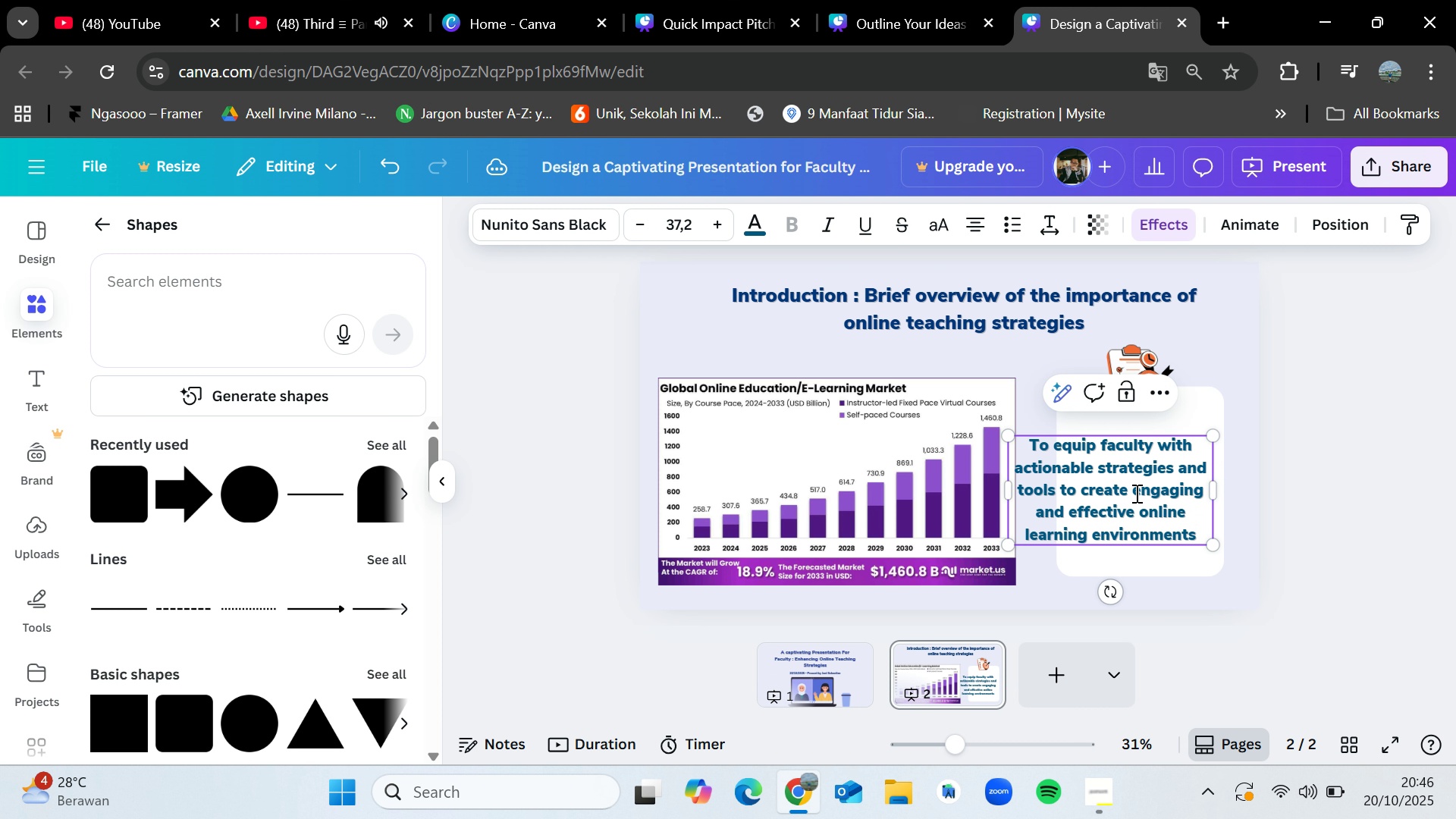 
left_click([1305, 499])
 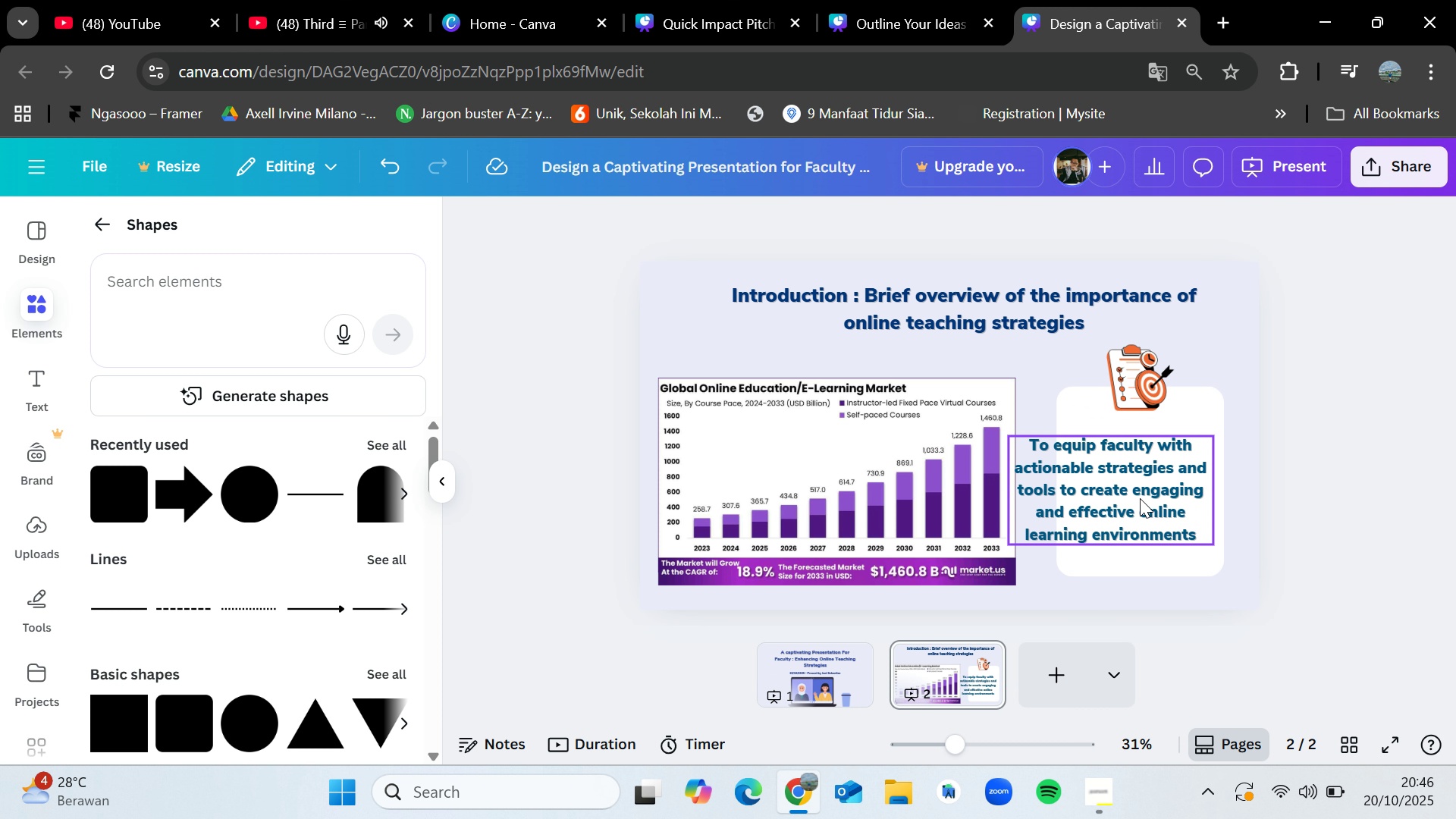 
left_click_drag(start_coordinate=[1140, 498], to_coordinate=[1178, 493])
 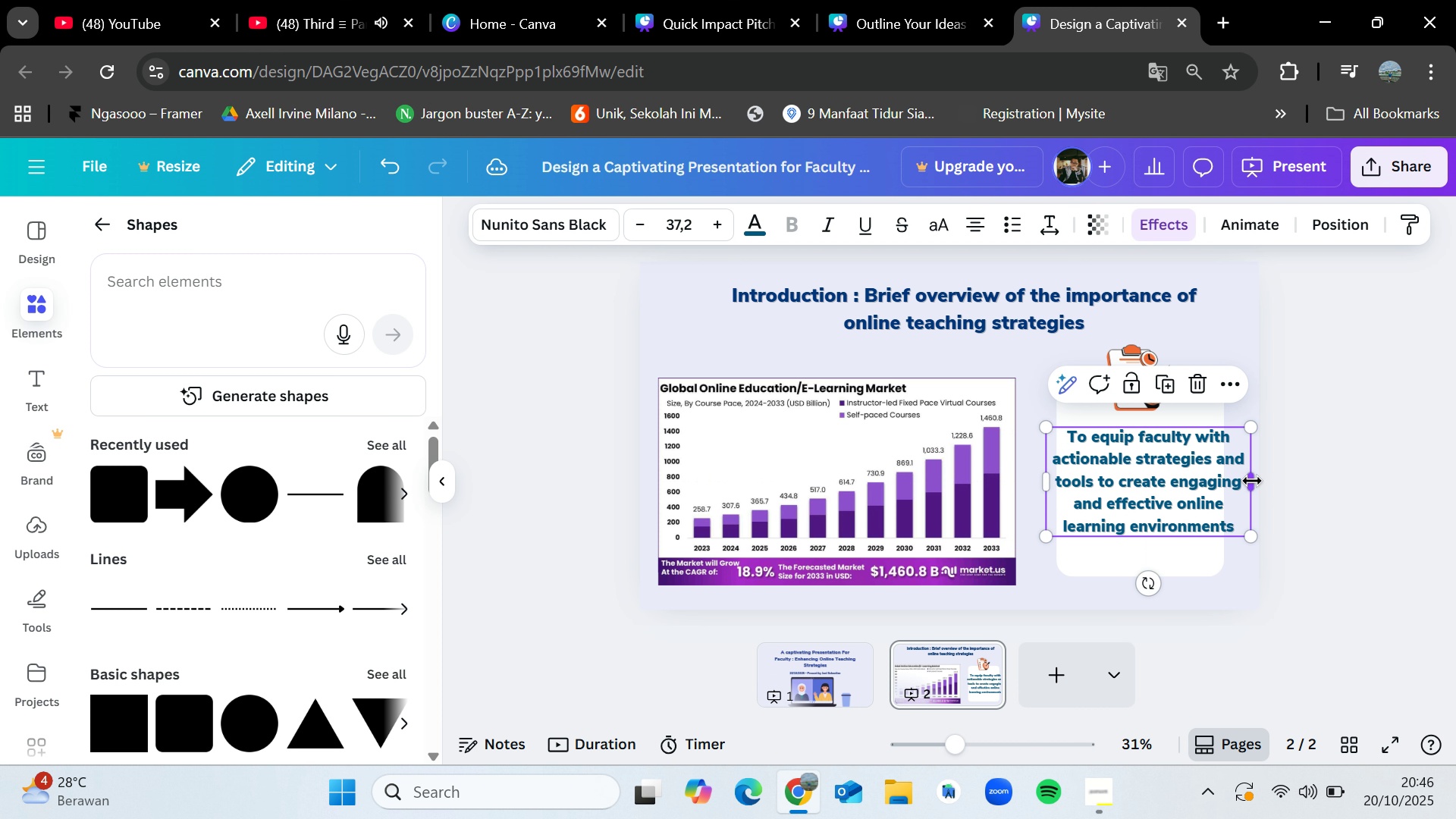 
left_click_drag(start_coordinate=[1252, 481], to_coordinate=[1216, 475])
 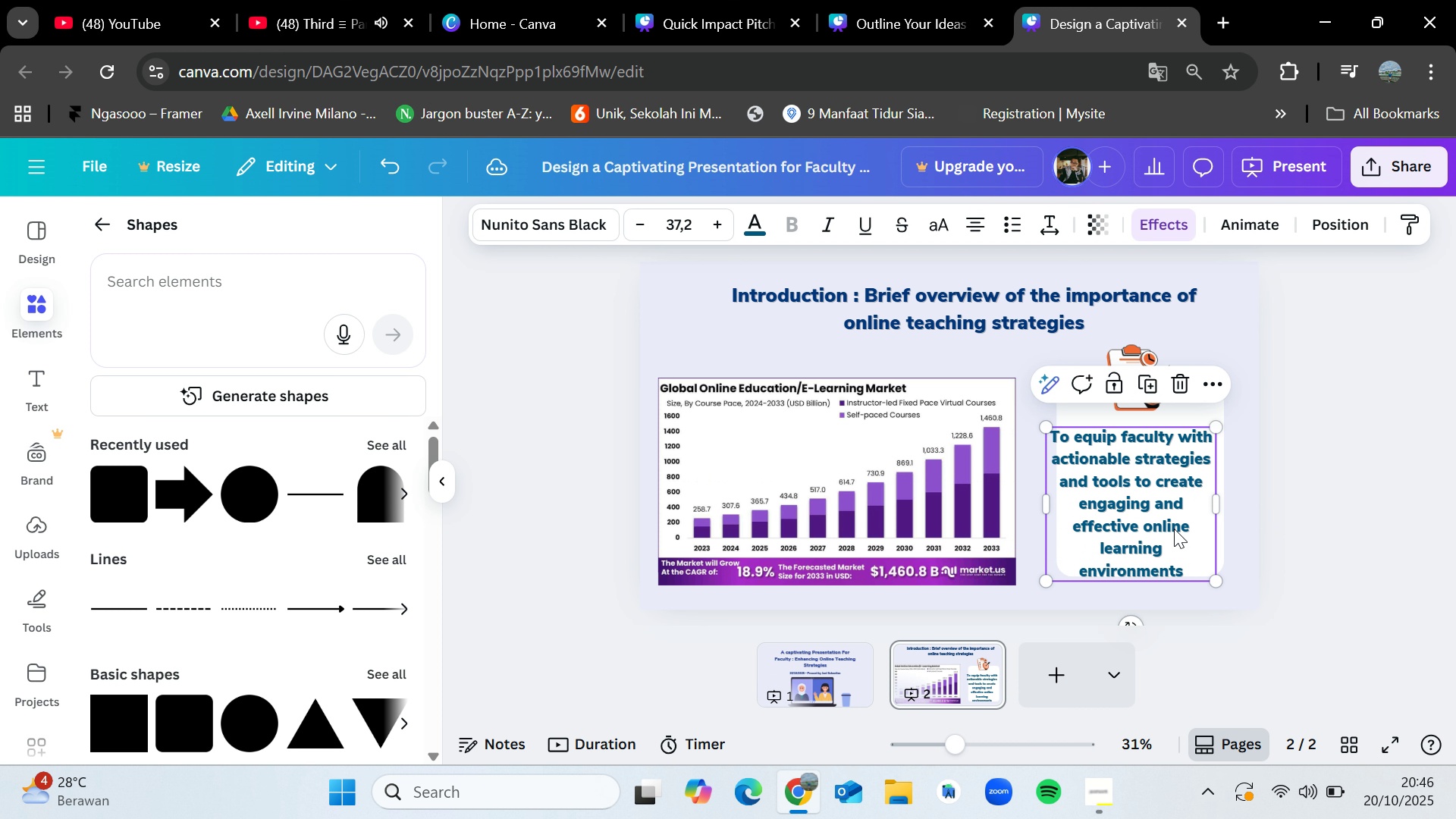 
left_click_drag(start_coordinate=[1173, 531], to_coordinate=[1178, 521])
 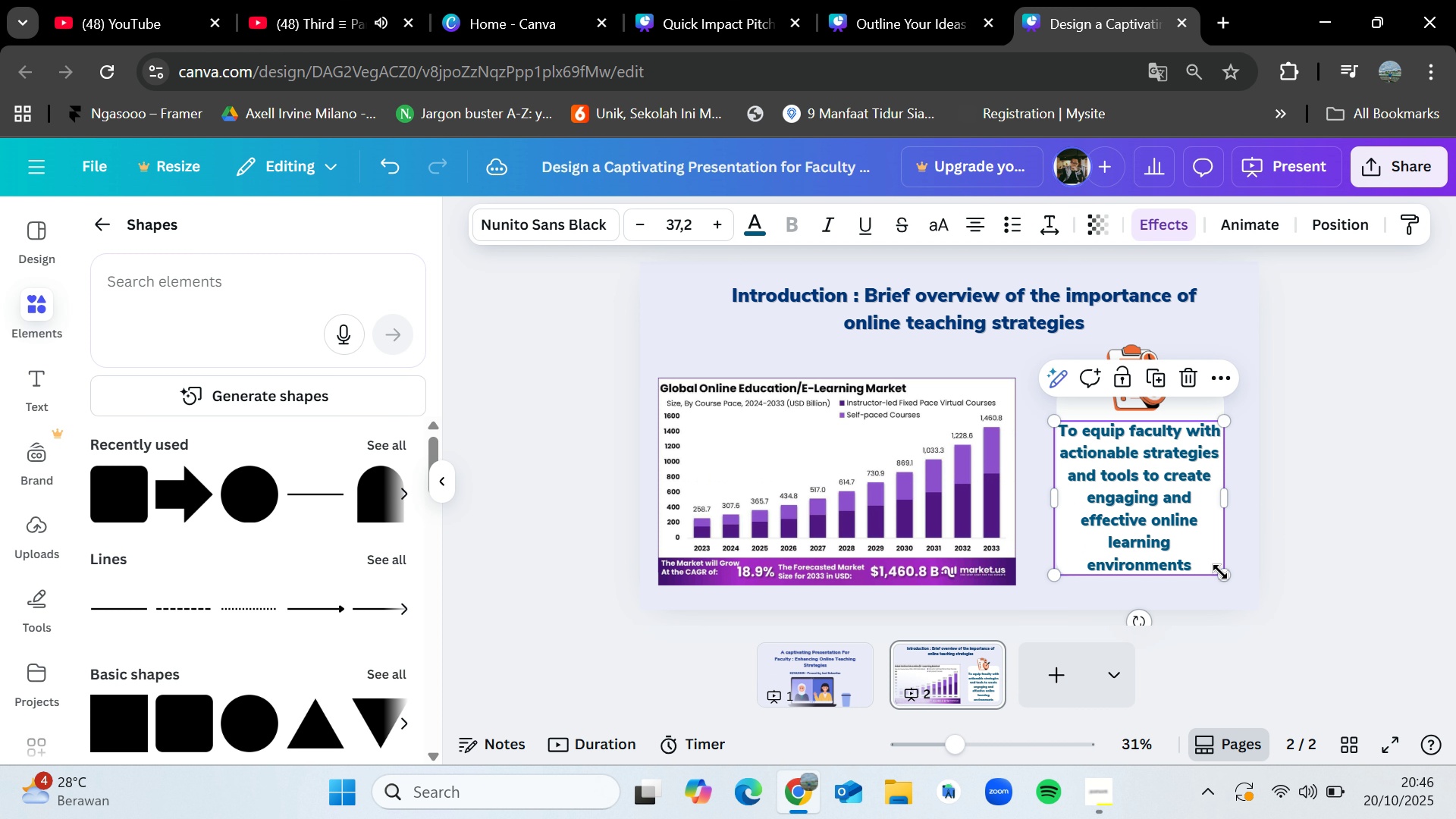 
left_click_drag(start_coordinate=[1225, 572], to_coordinate=[1213, 557])
 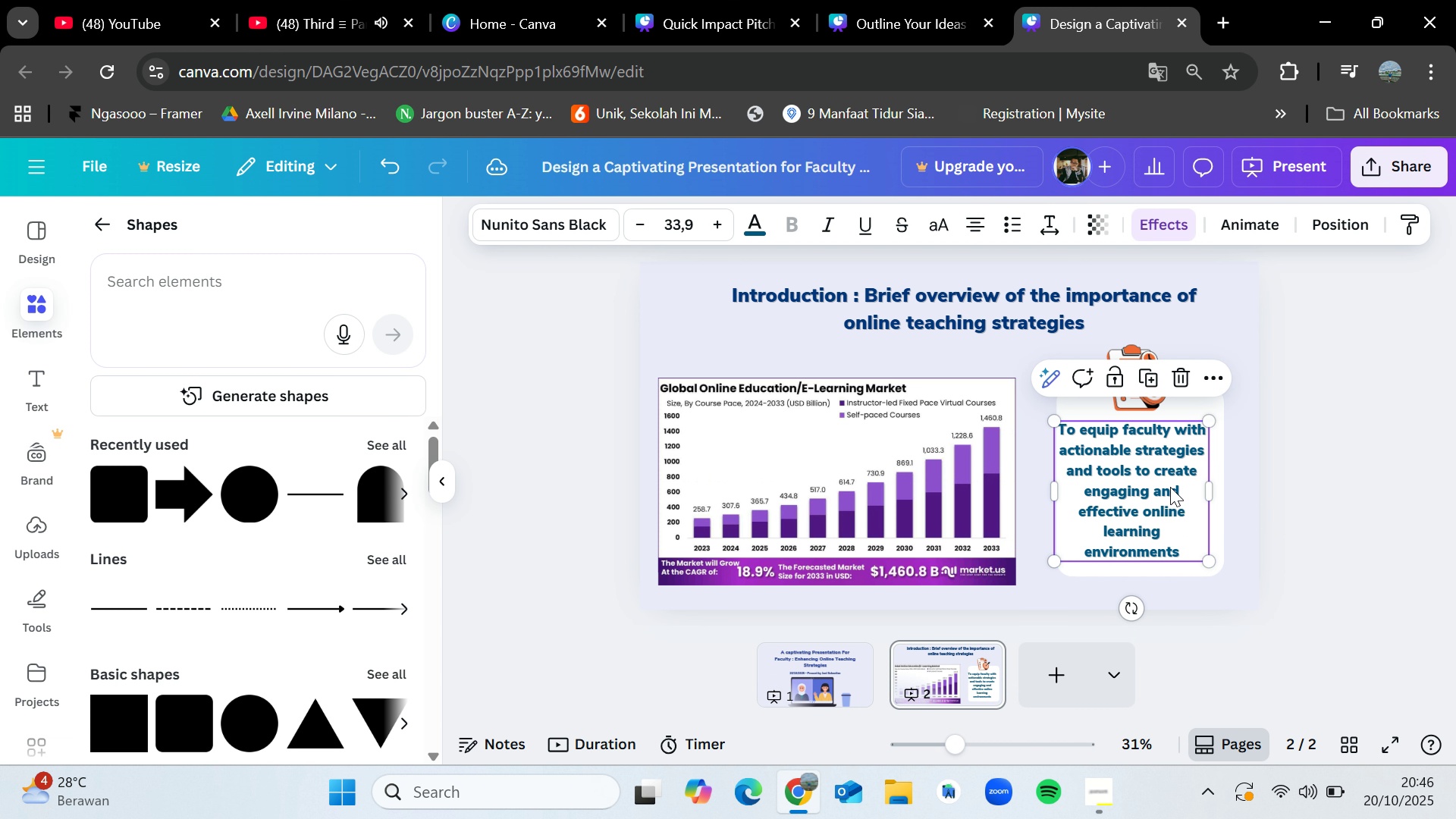 
left_click_drag(start_coordinate=[1168, 486], to_coordinate=[1175, 488])
 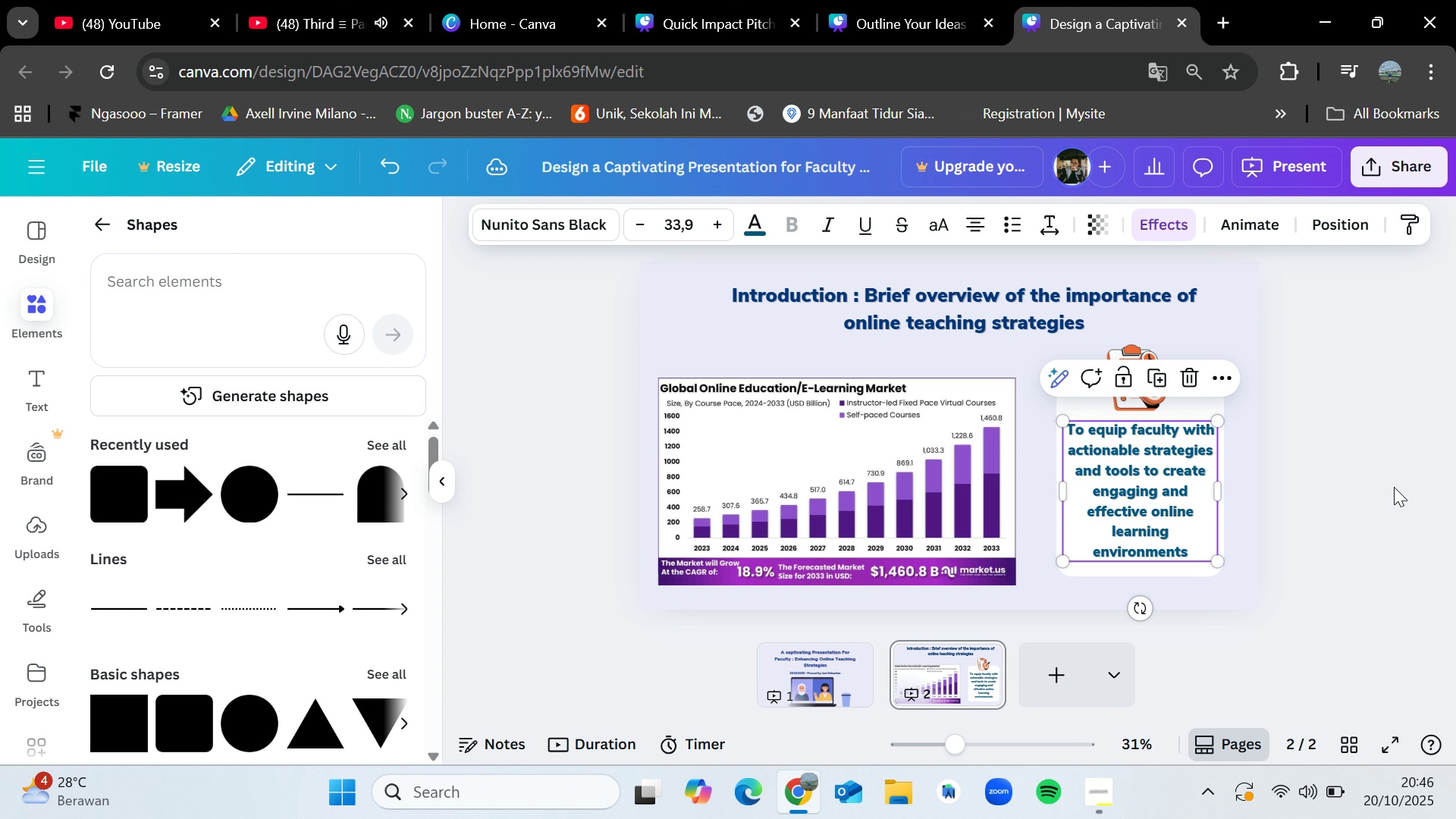 
left_click([1394, 487])
 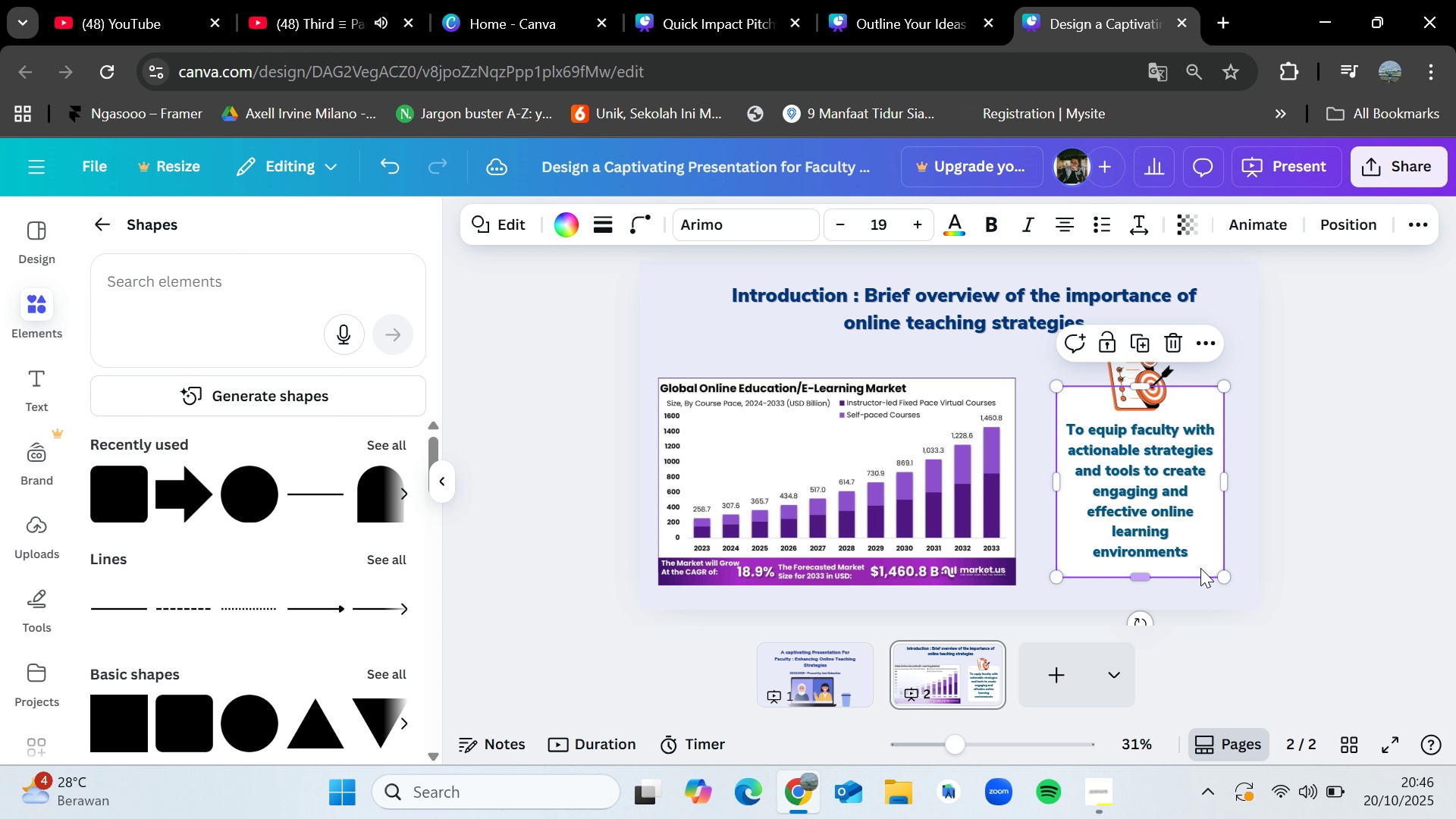 
left_click([1200, 569])
 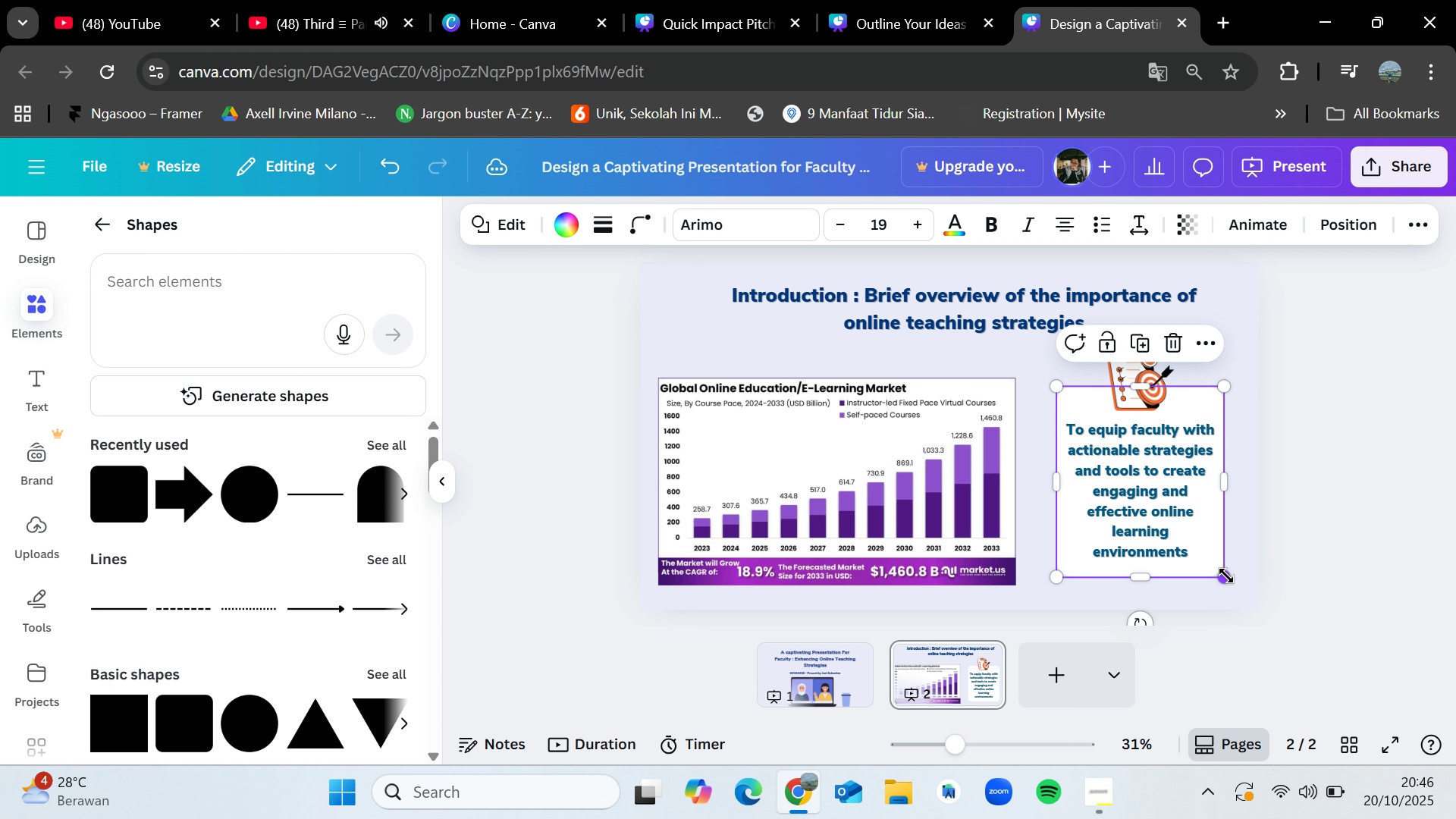 
left_click_drag(start_coordinate=[1226, 576], to_coordinate=[1232, 593])
 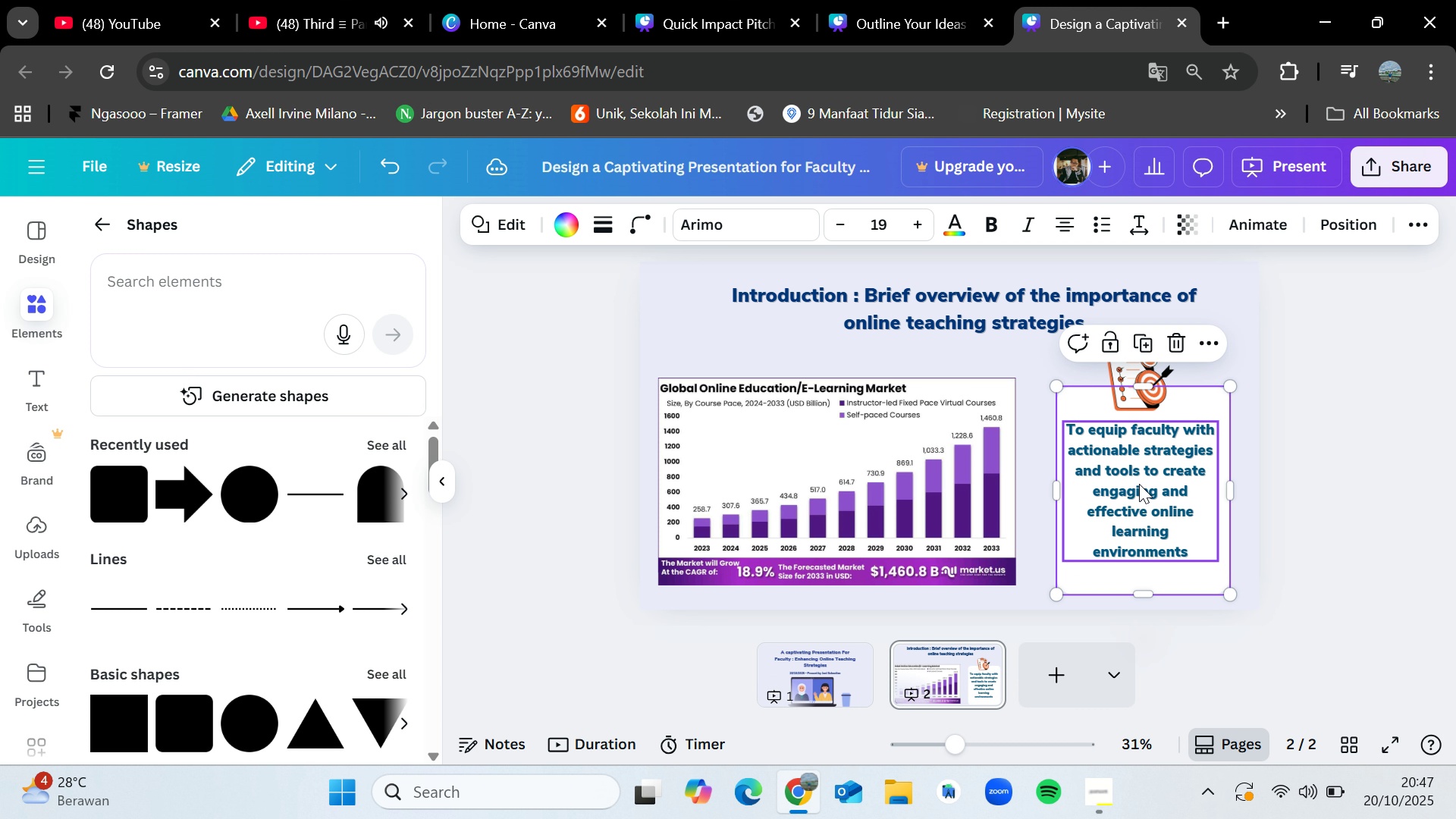 
left_click([1139, 484])
 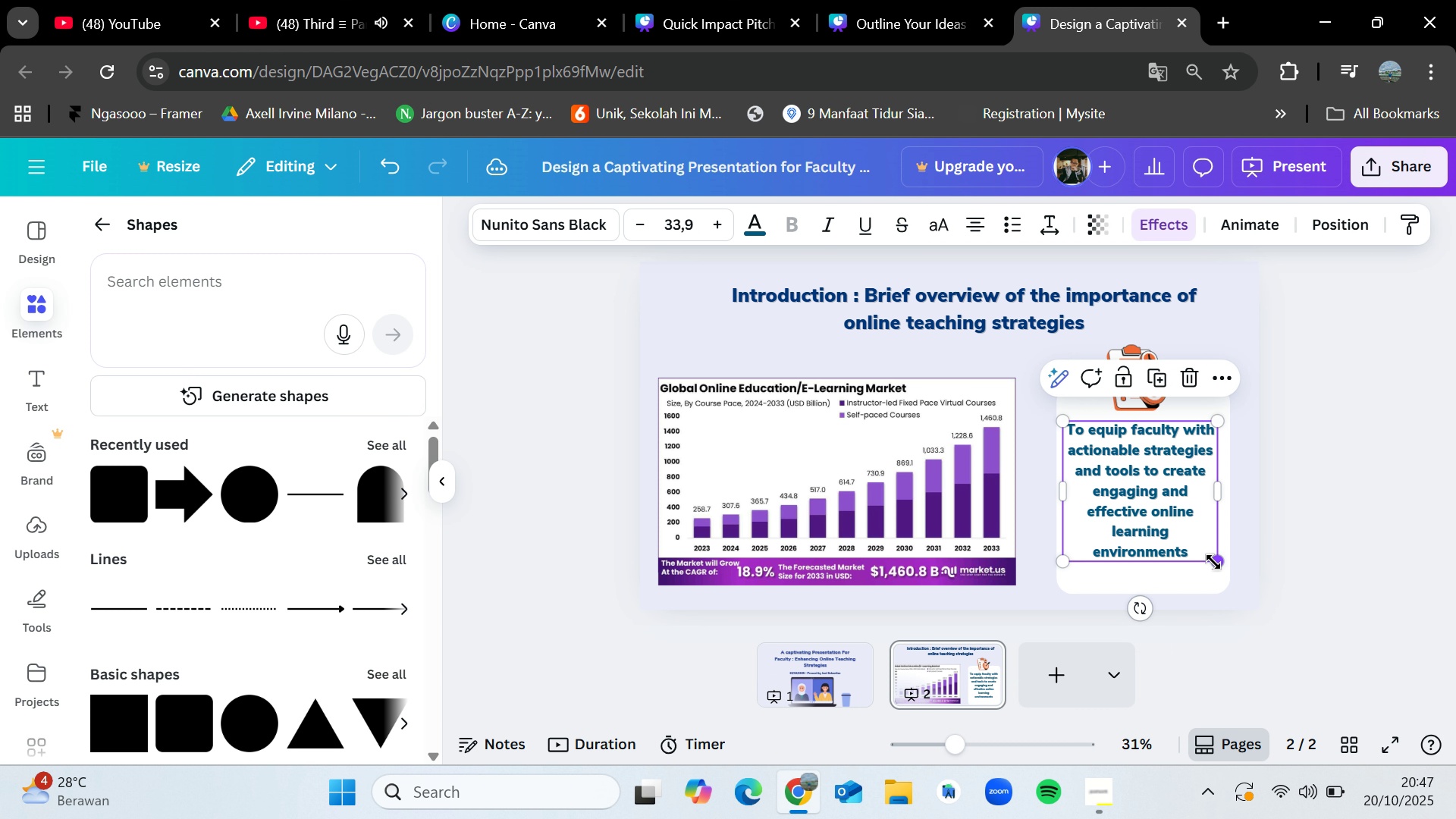 
left_click_drag(start_coordinate=[1213, 562], to_coordinate=[1215, 576])
 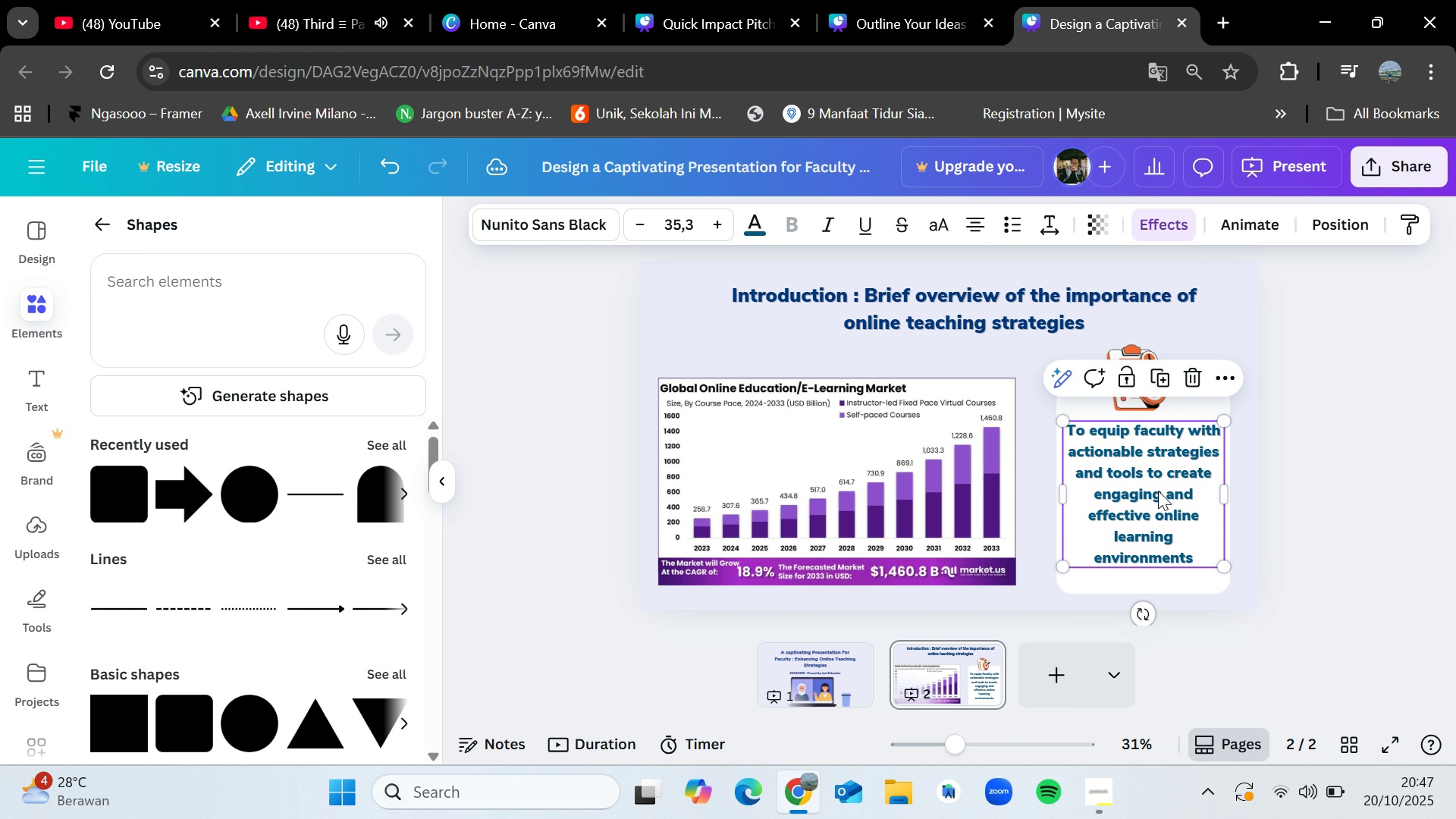 
left_click([1323, 428])
 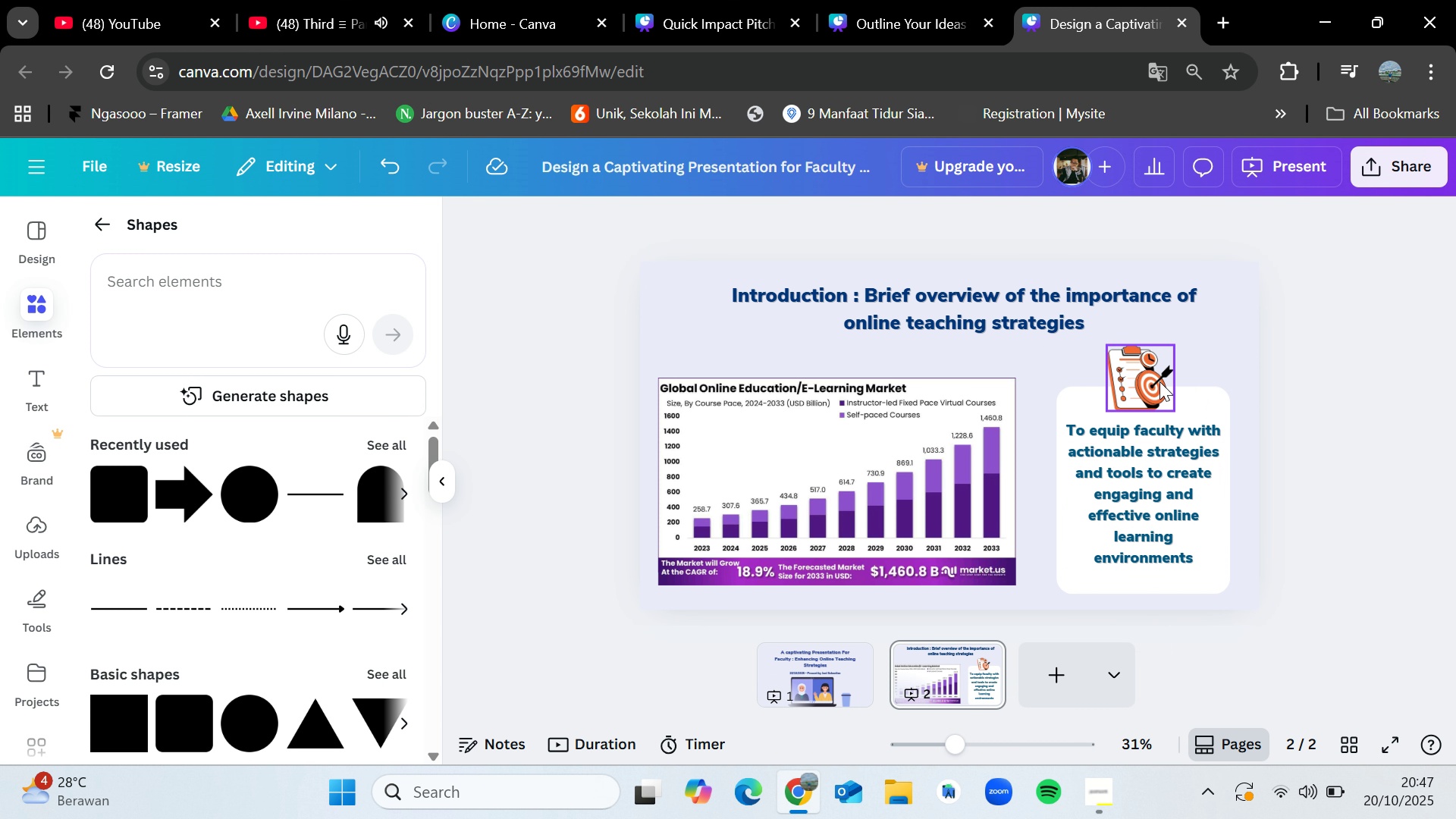 
left_click_drag(start_coordinate=[1159, 381], to_coordinate=[1135, 381])
 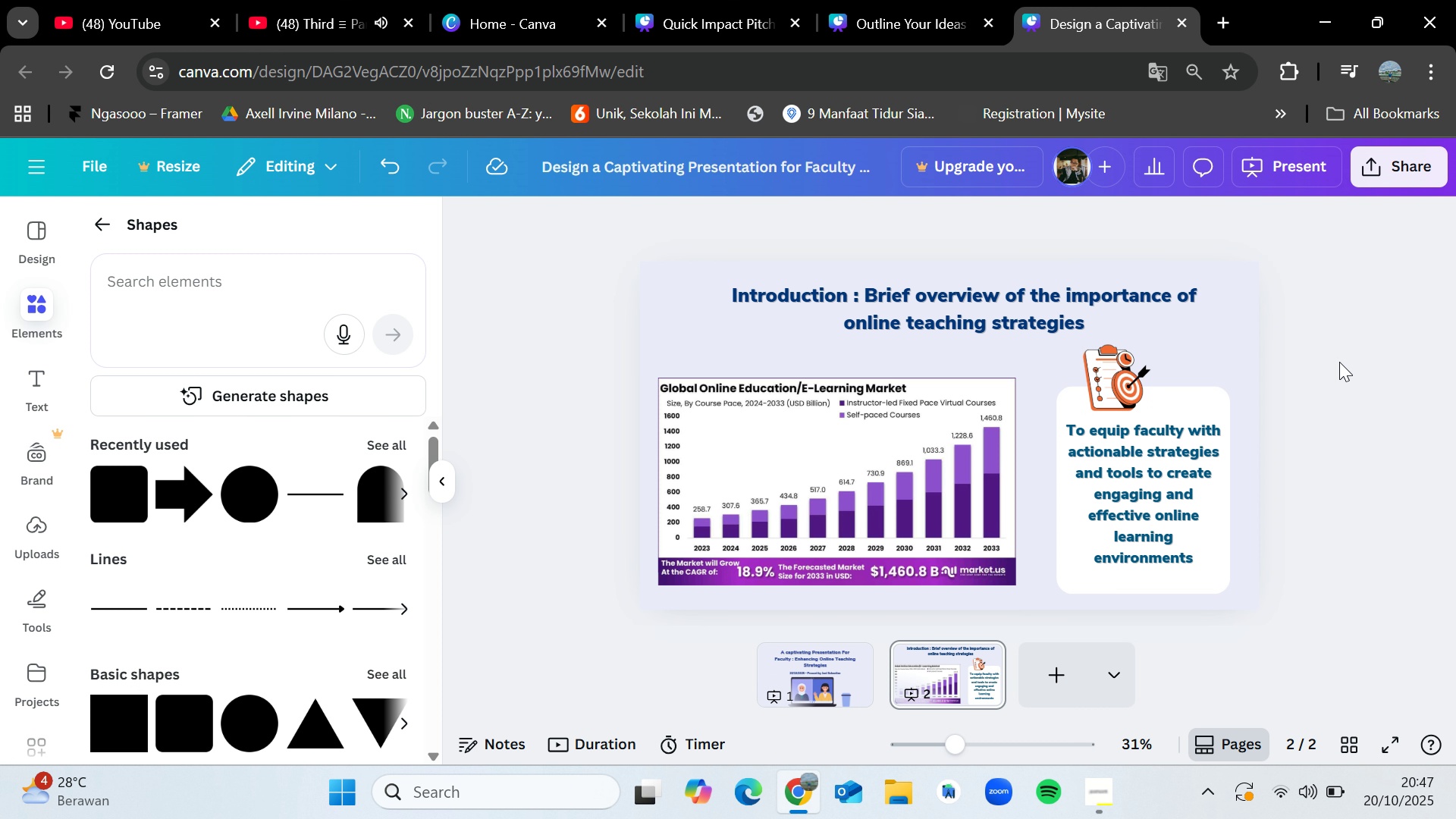 
left_click([1336, 362])
 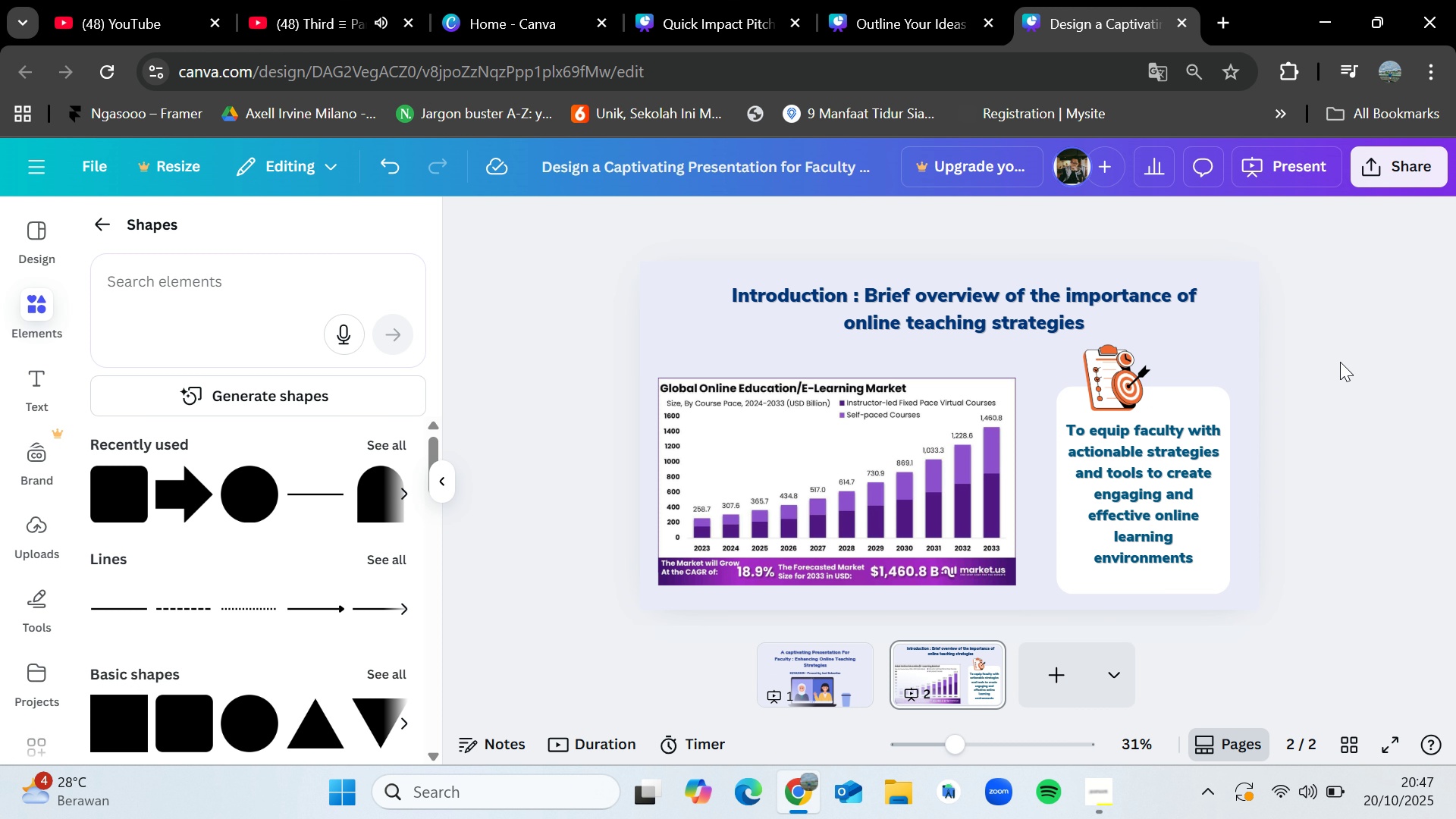 
key(Control+V)
 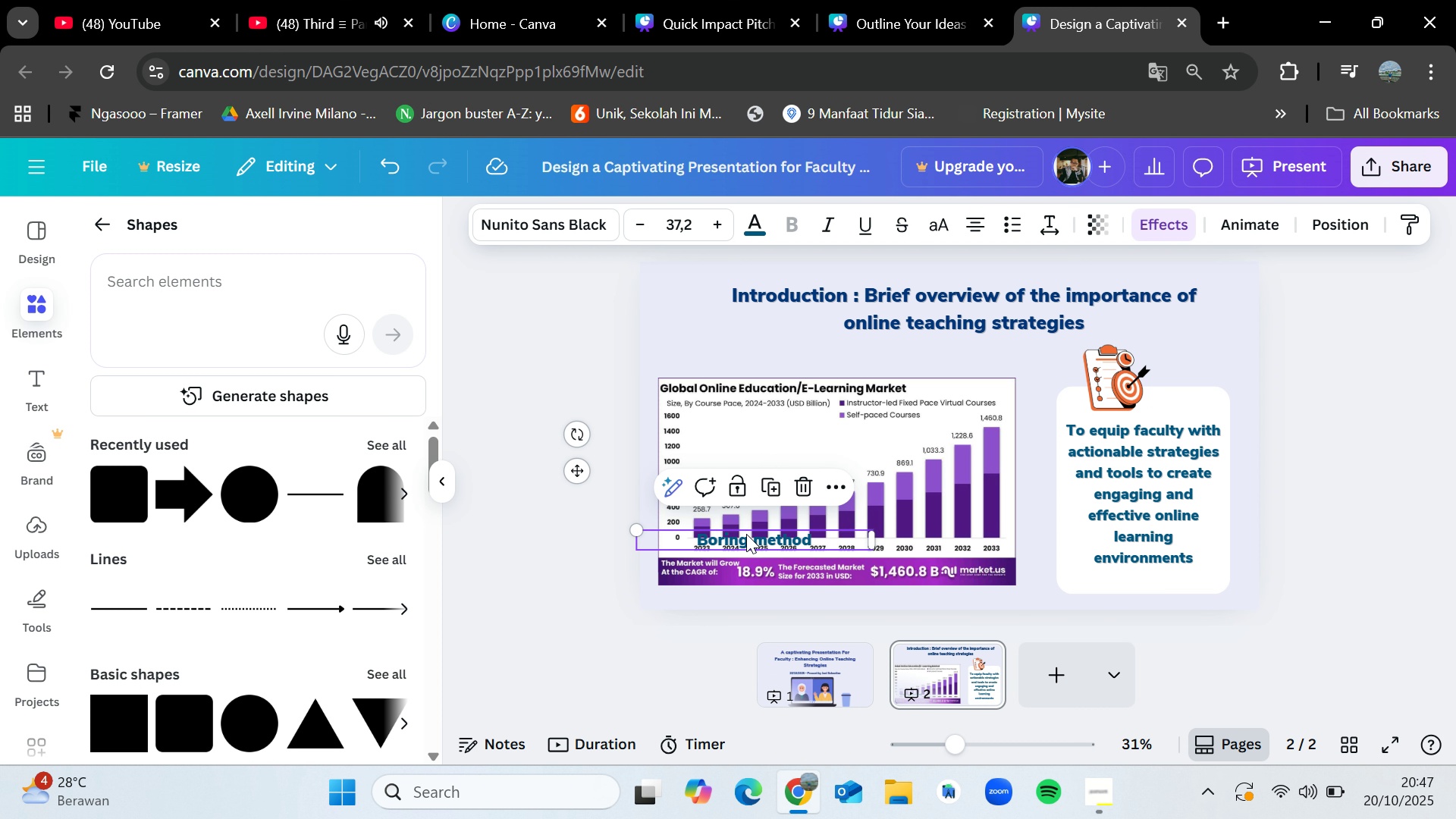 
left_click_drag(start_coordinate=[749, 541], to_coordinate=[1153, 393])
 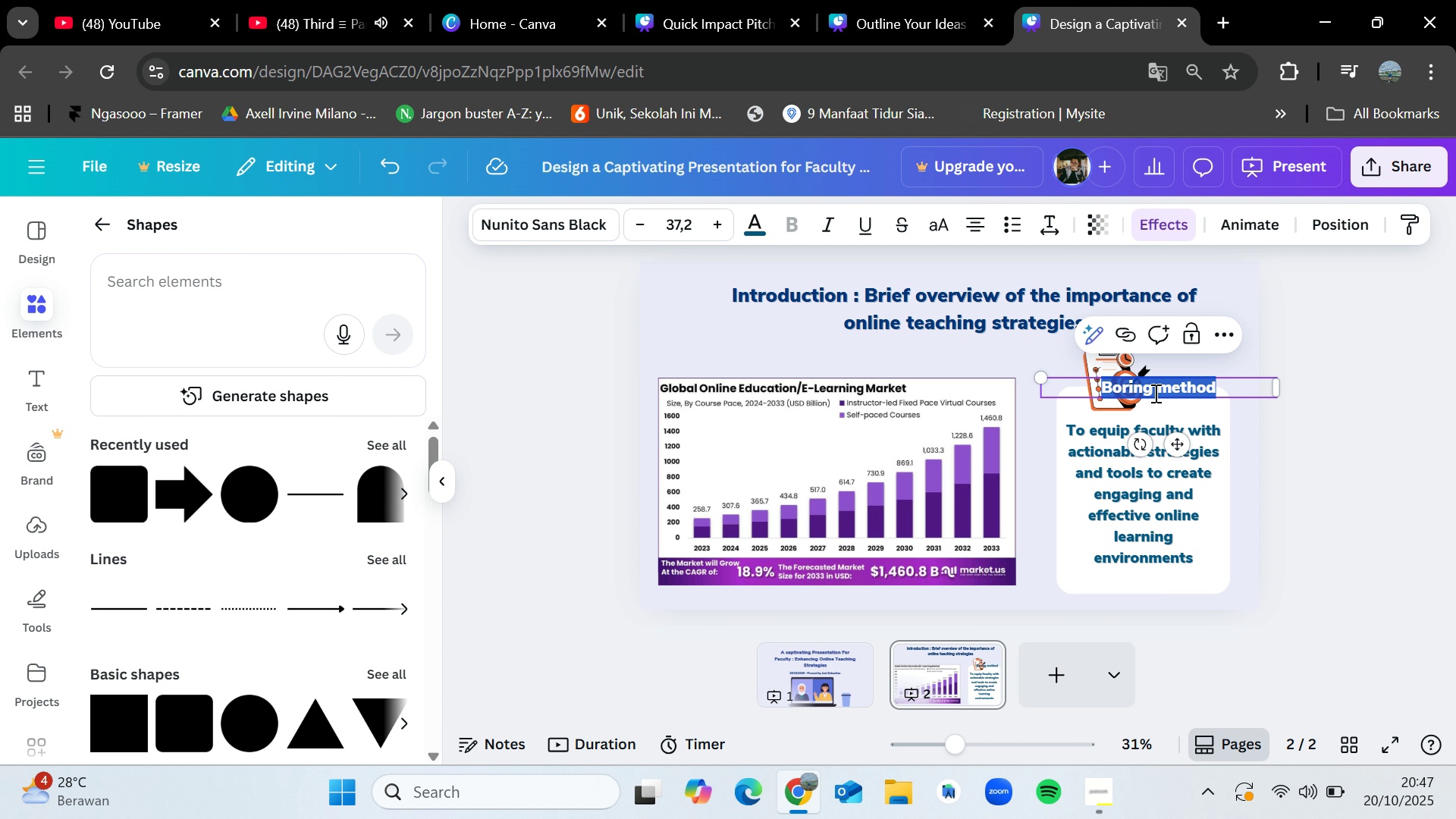 
double_click([1153, 393])
 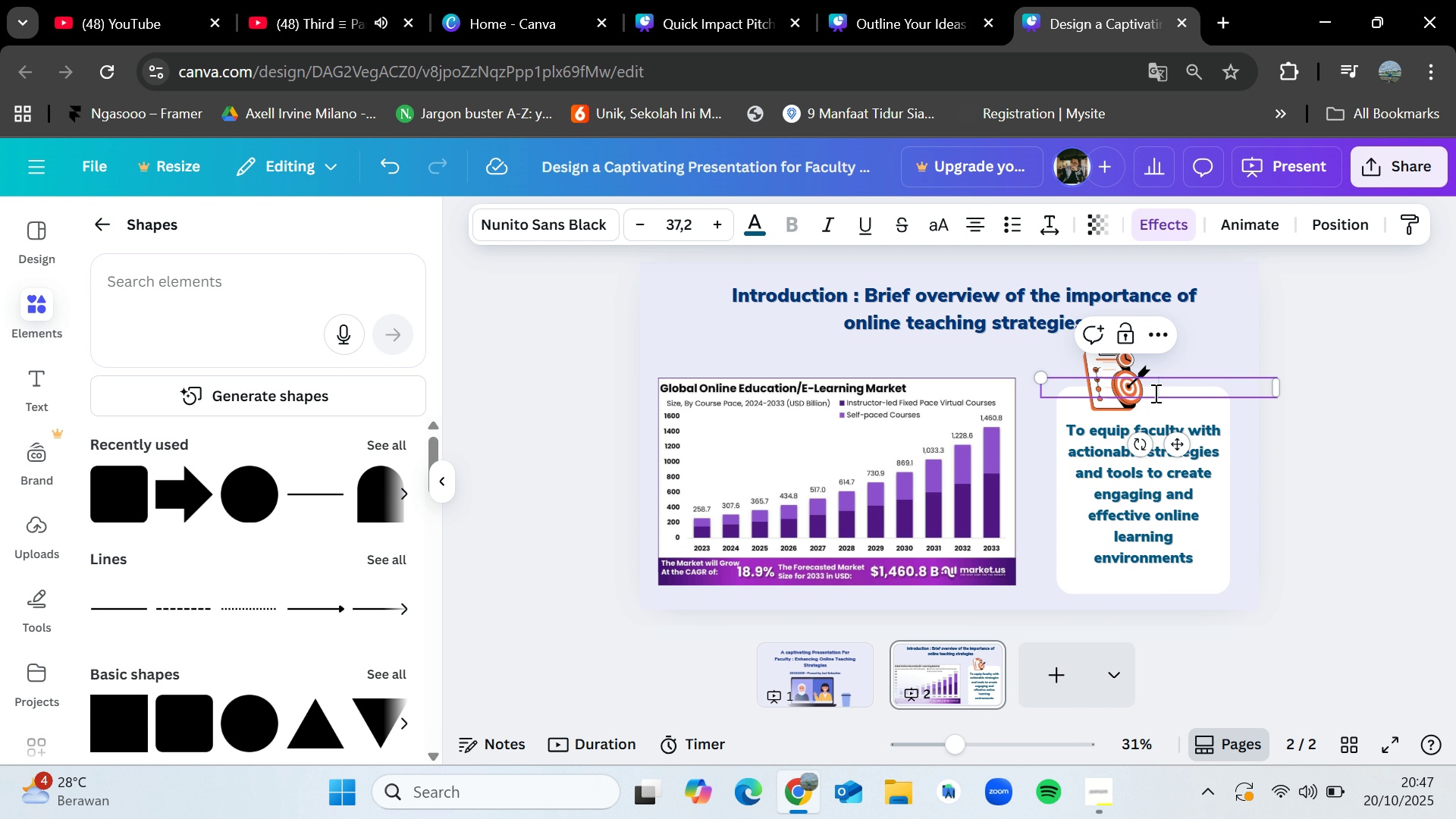 
key(Backspace)
type(Goals)
key(Backspace)
 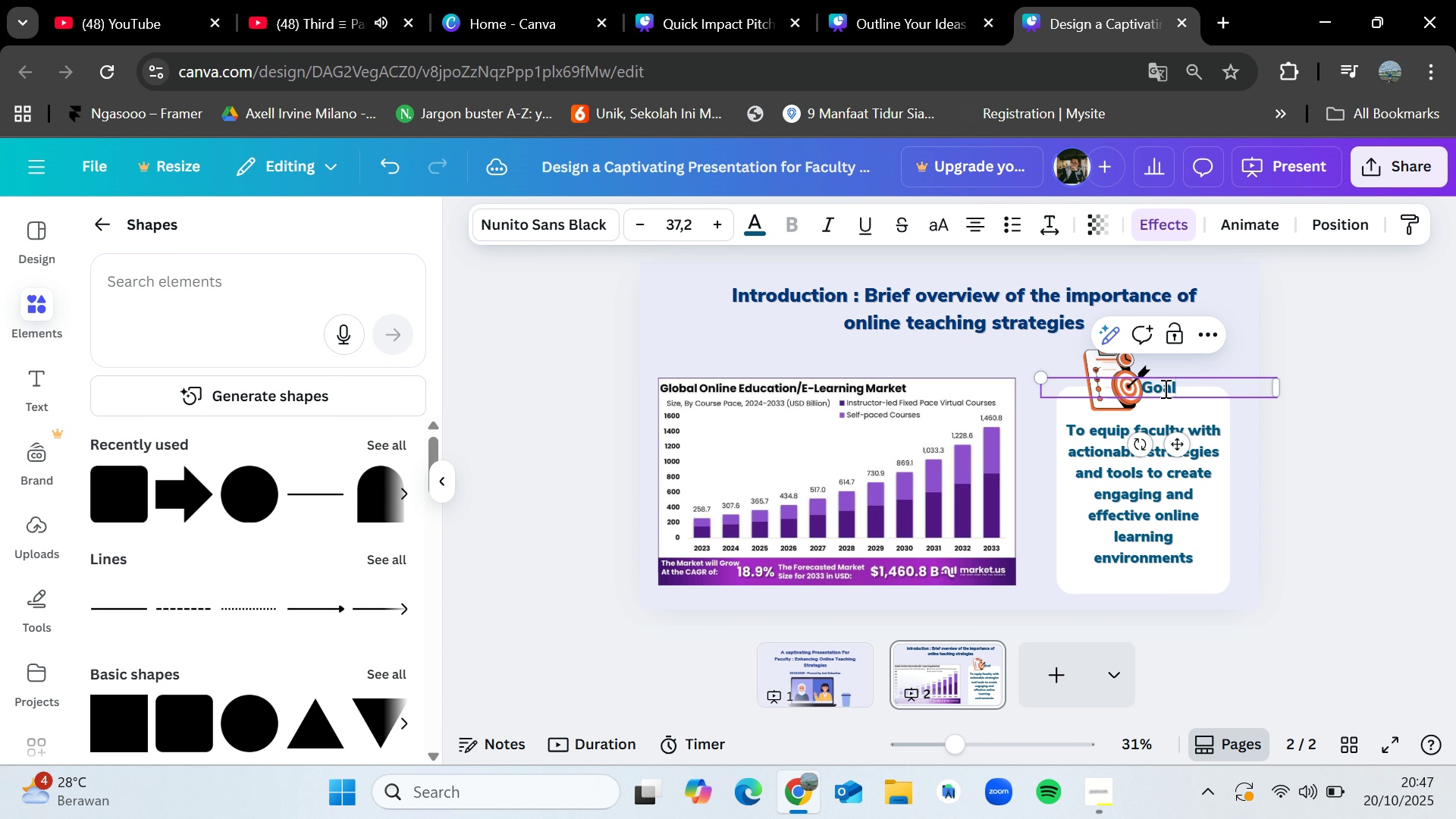 
left_click([1410, 428])
 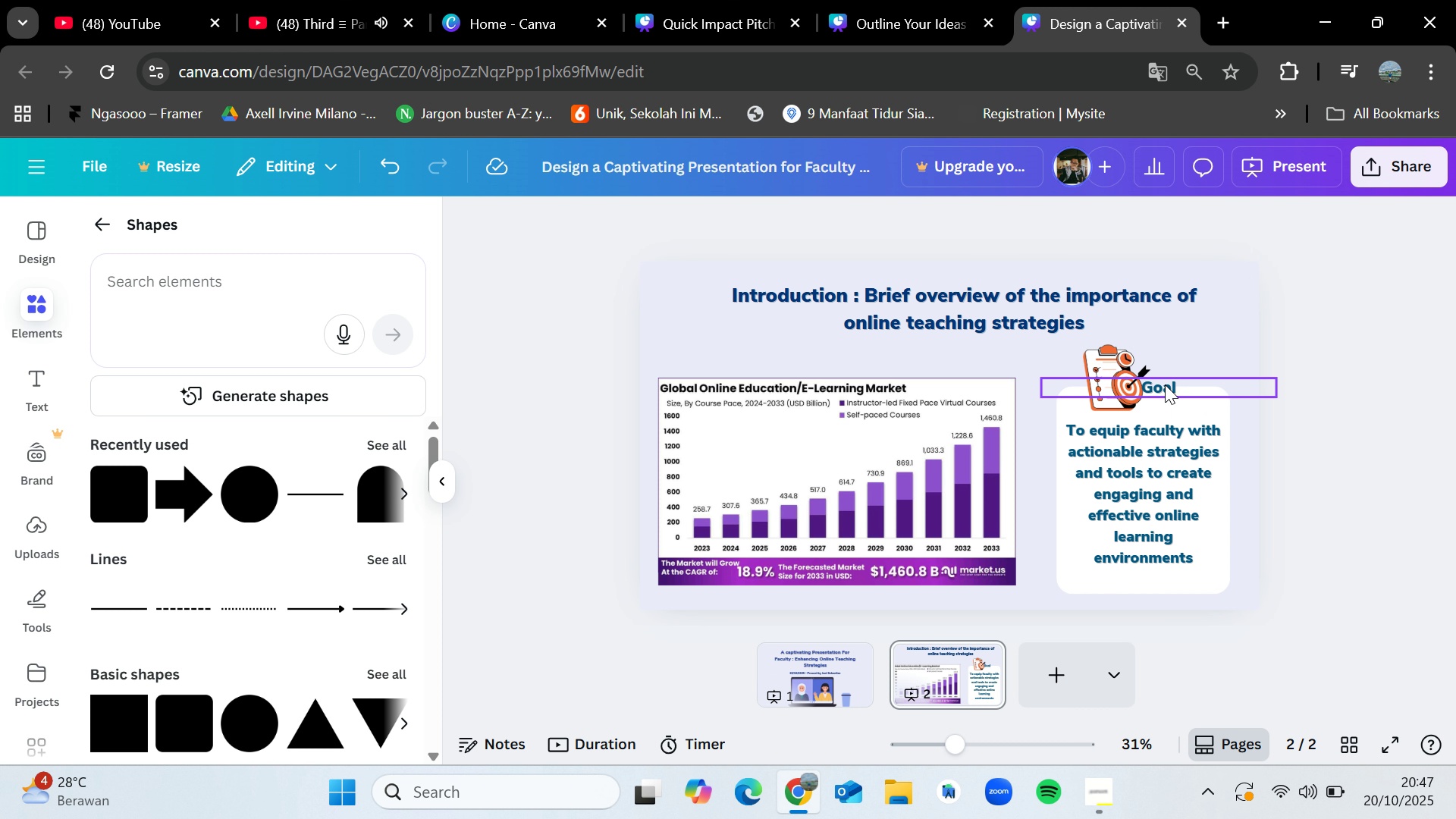 
left_click_drag(start_coordinate=[1165, 384], to_coordinate=[1190, 383])
 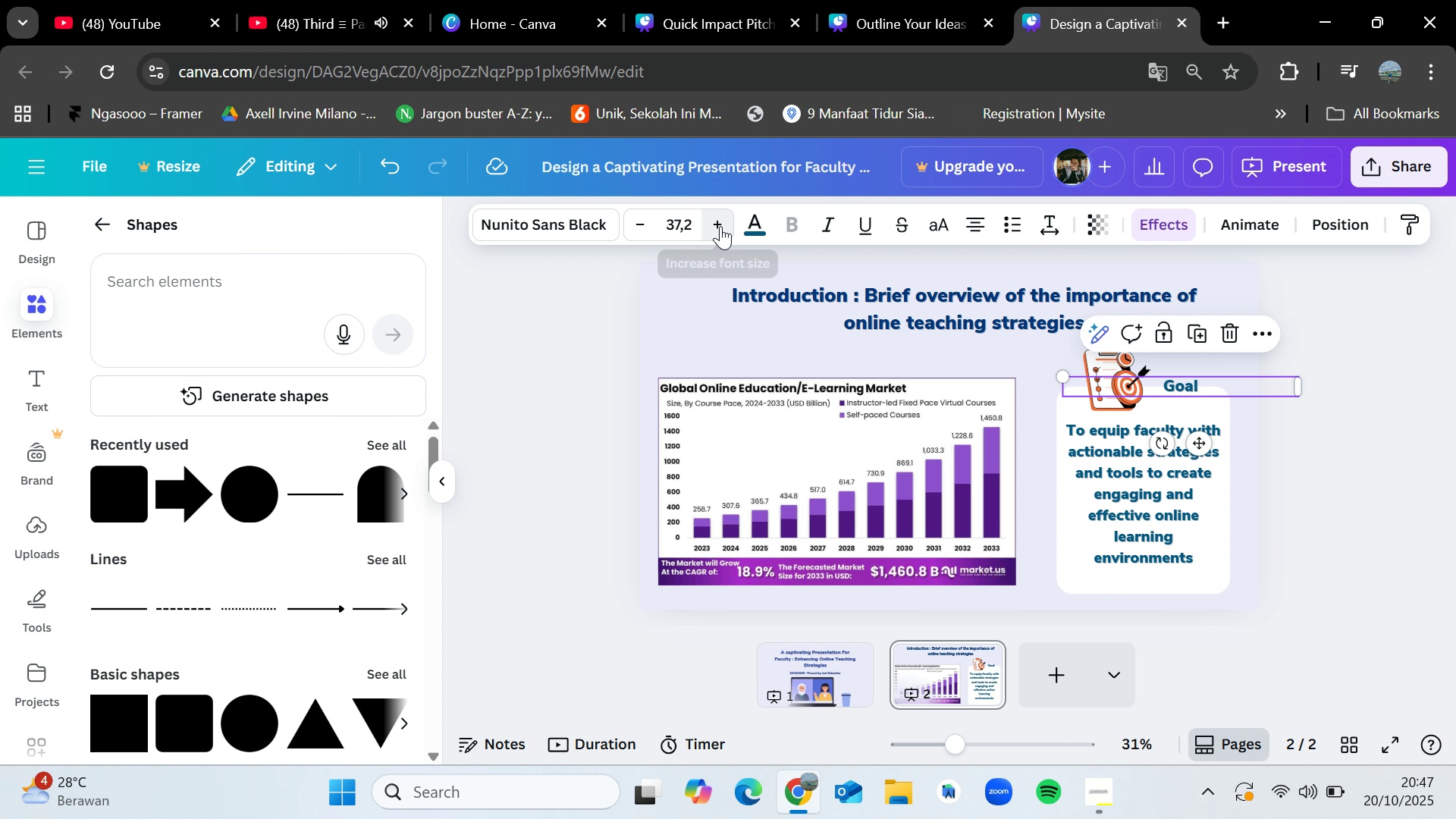 
double_click([721, 227])
 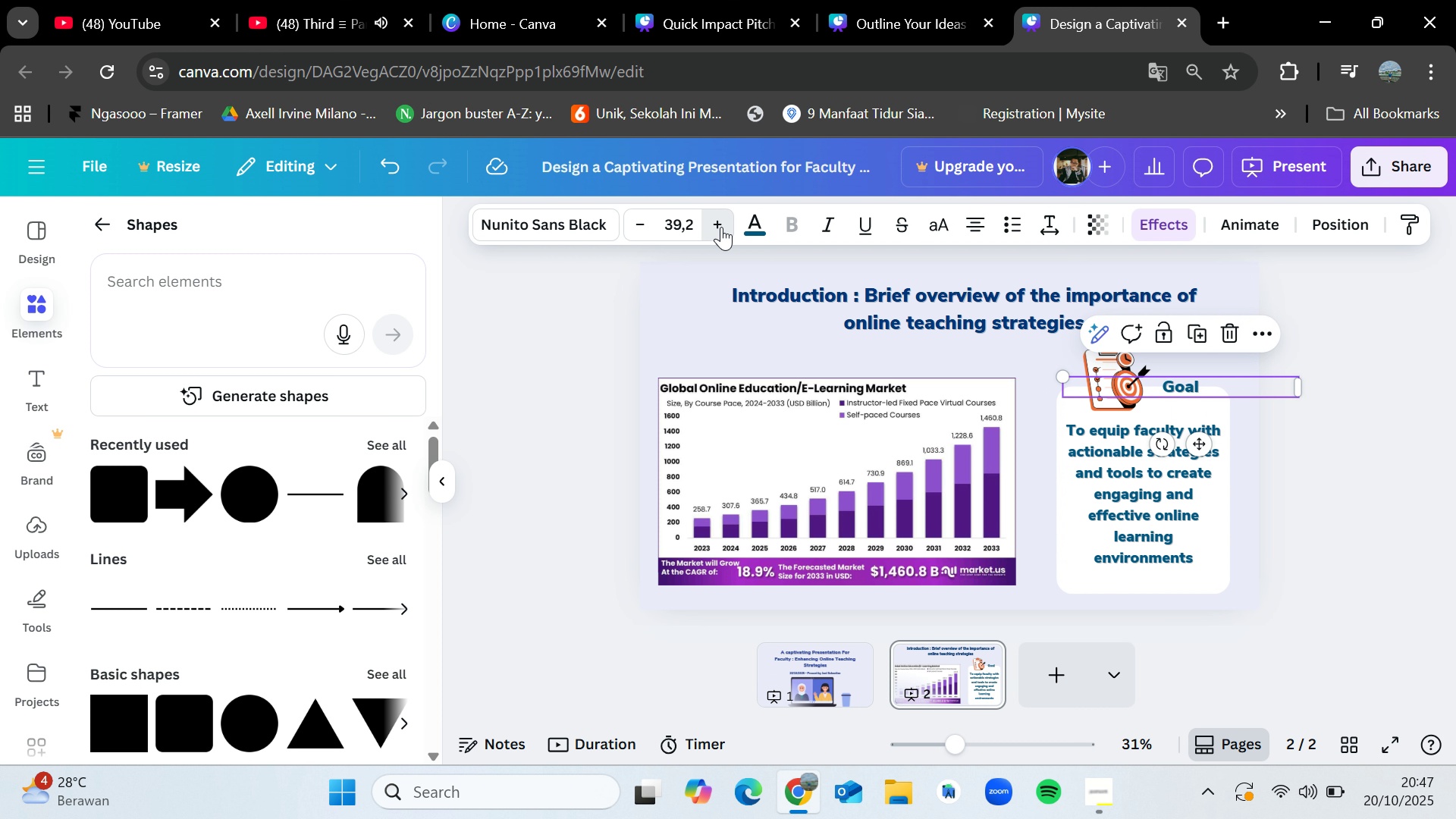 
triple_click([721, 227])
 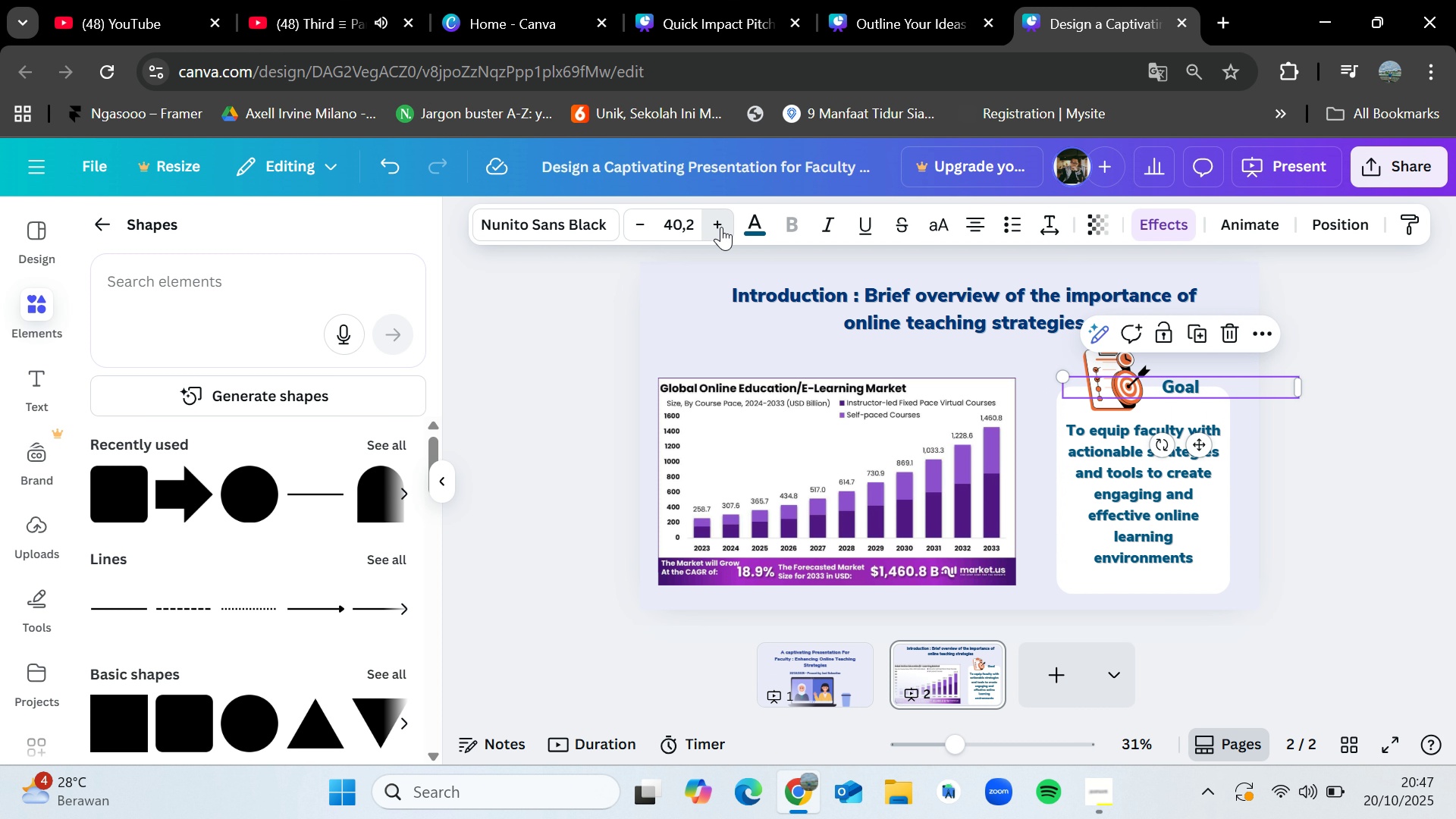 
triple_click([721, 227])
 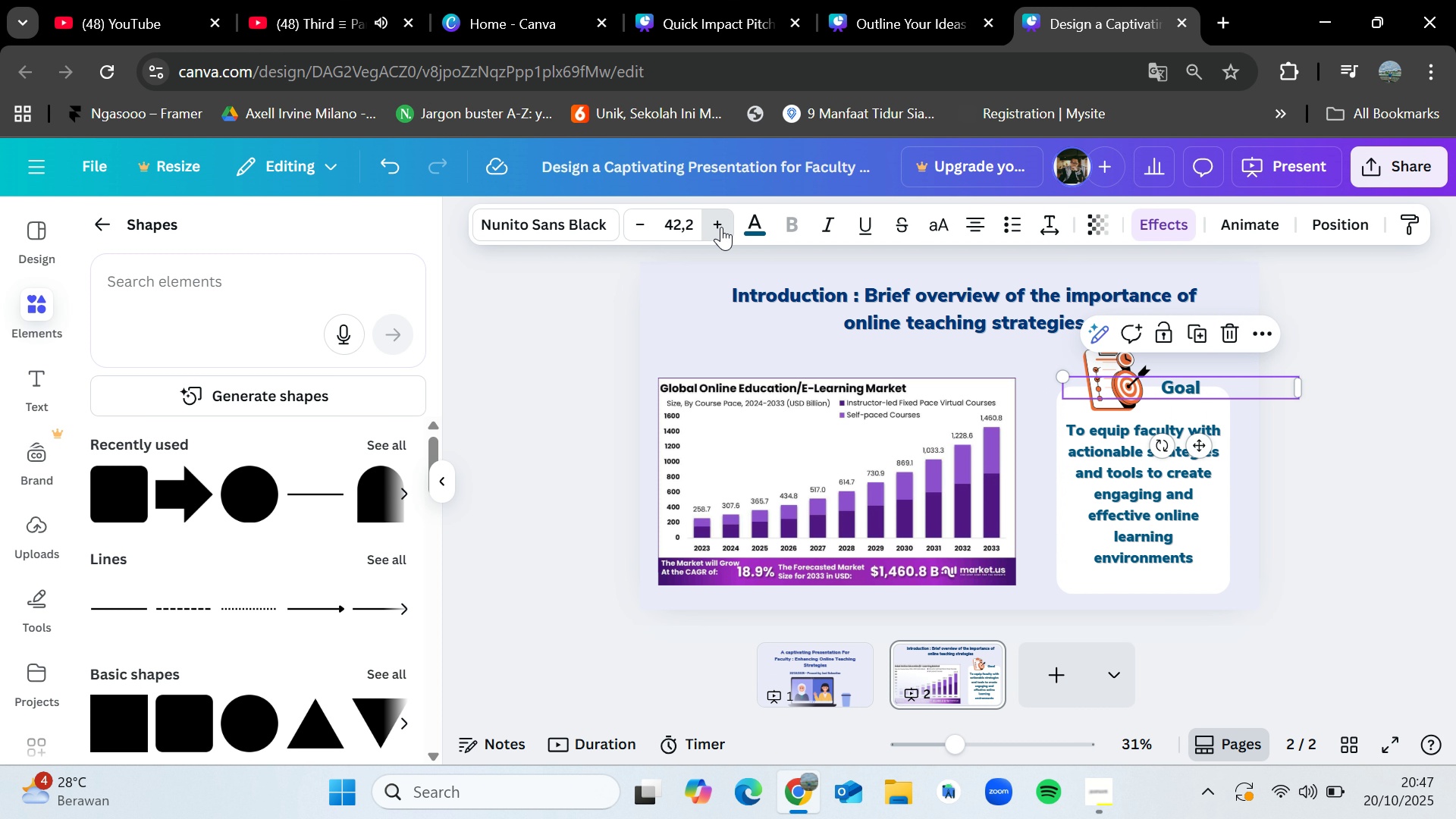 
triple_click([721, 227])
 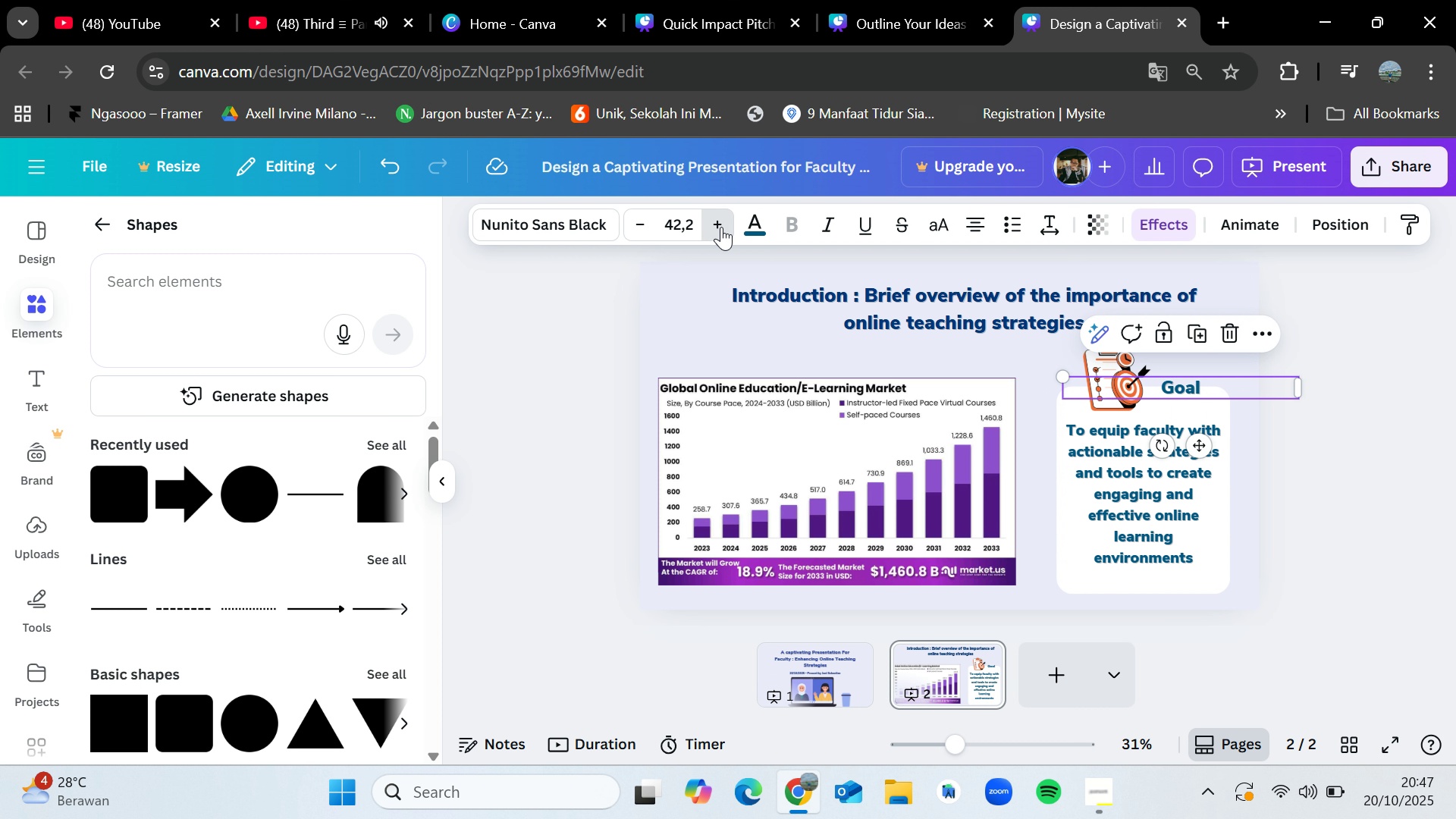 
triple_click([721, 227])
 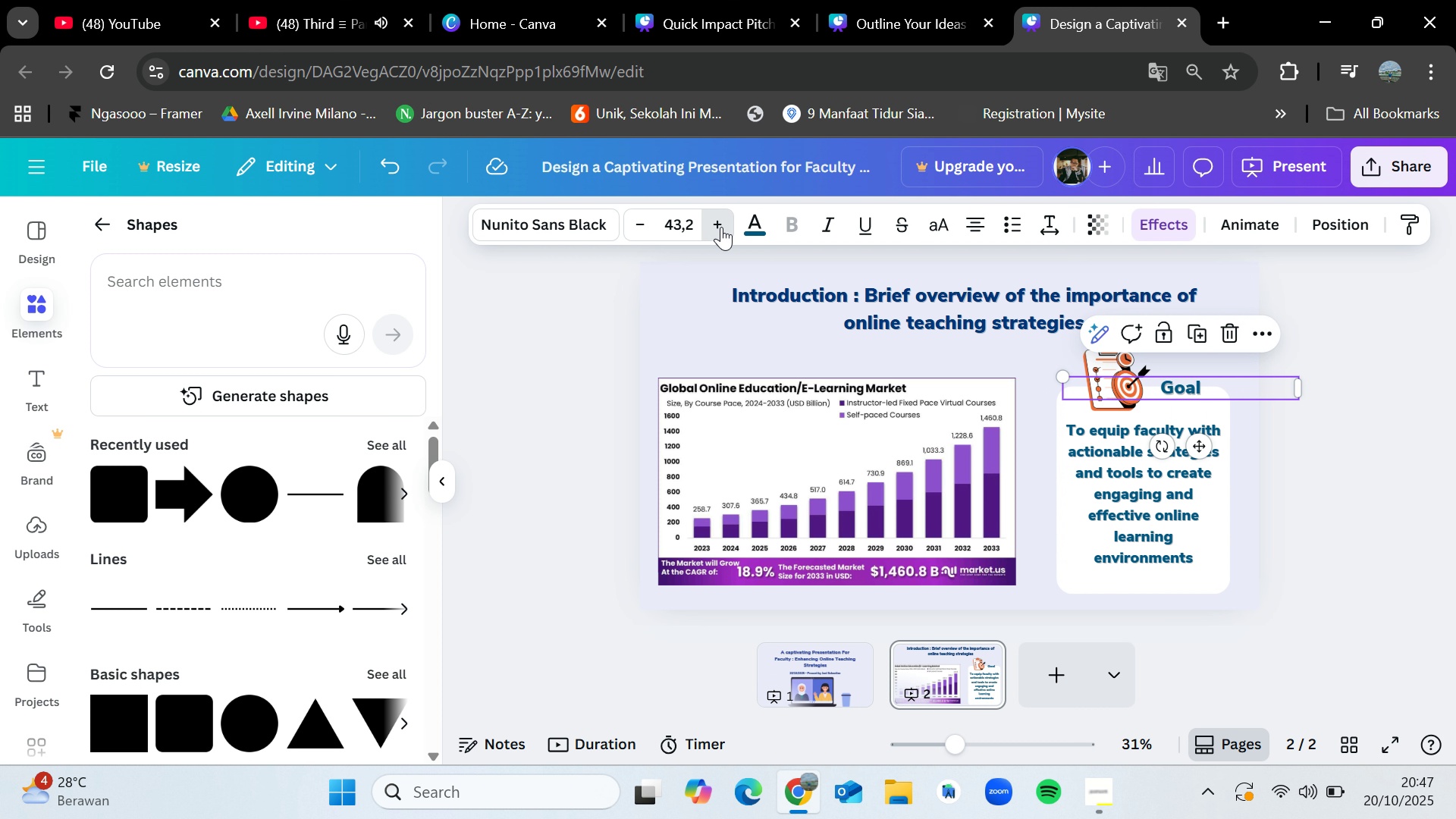 
triple_click([721, 227])
 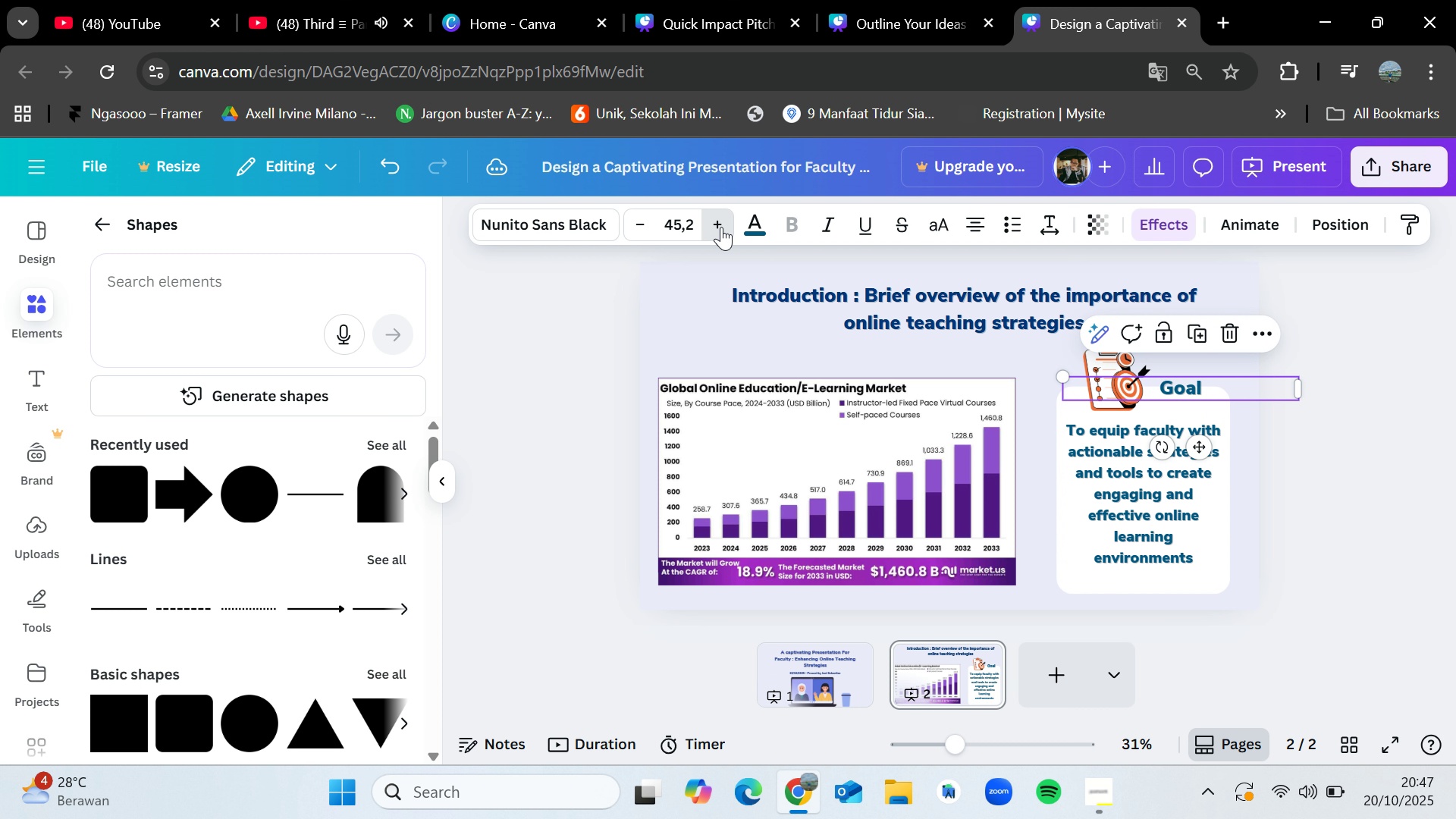 
triple_click([721, 227])
 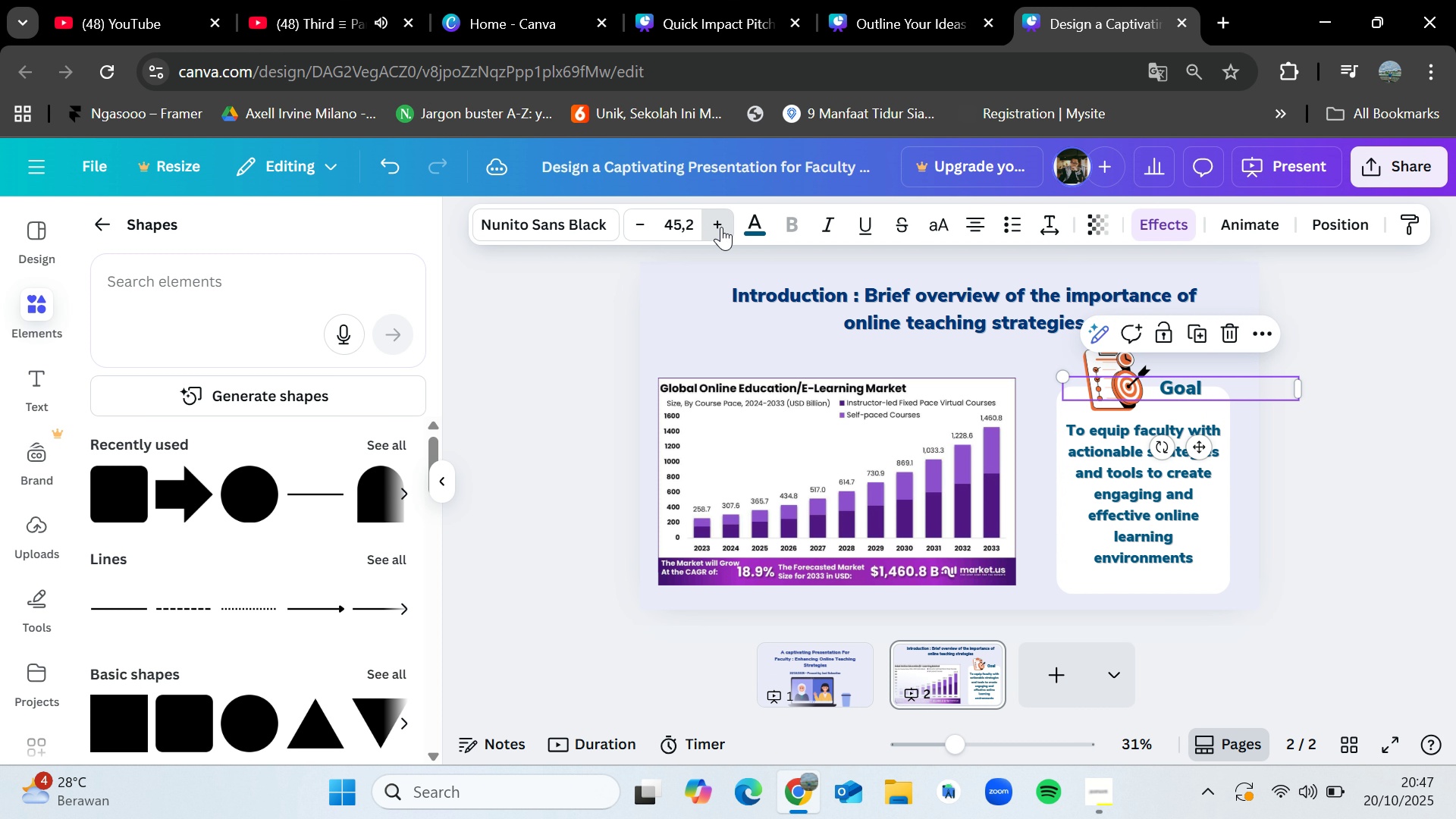 
triple_click([721, 227])
 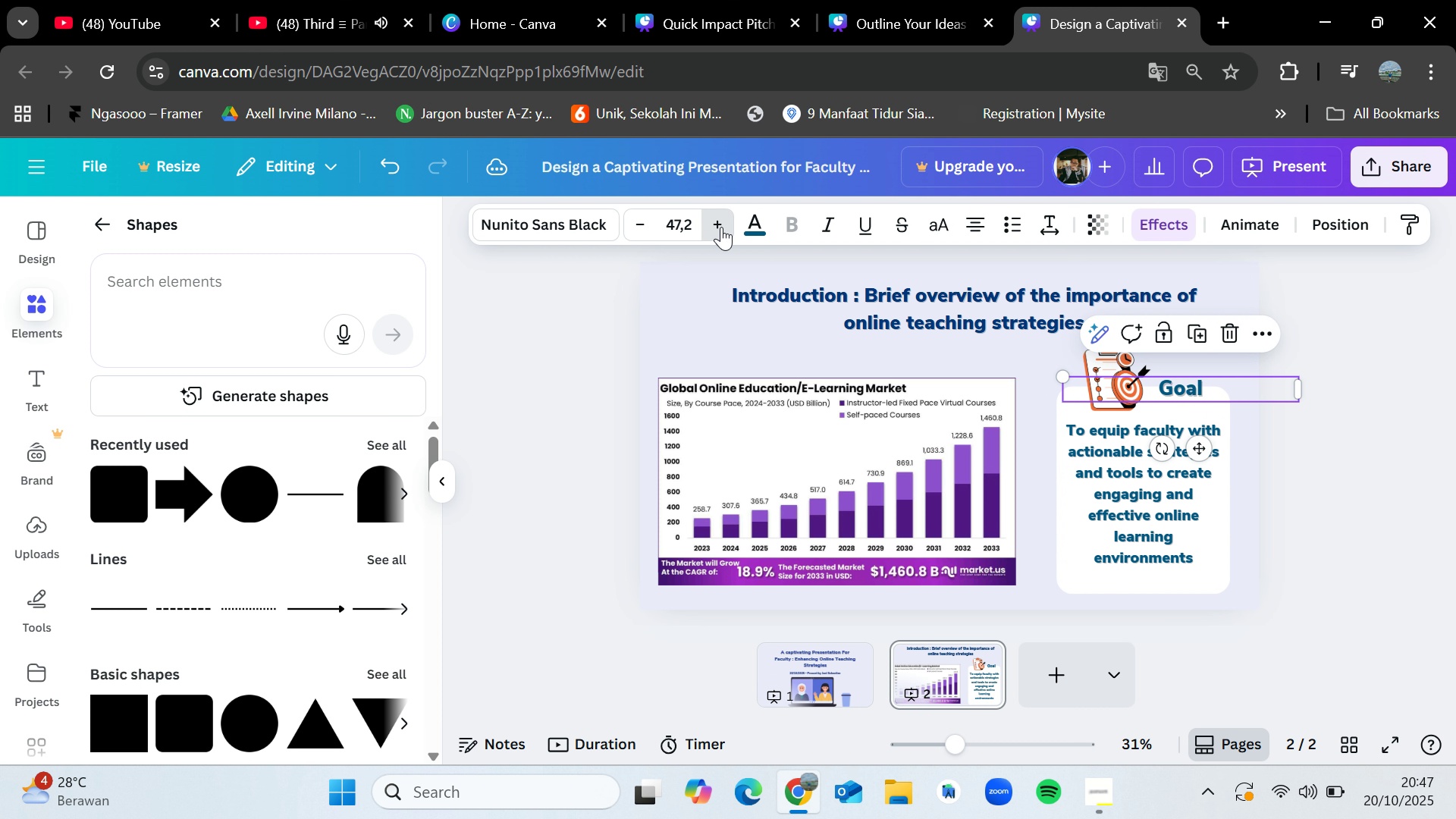 
triple_click([721, 227])
 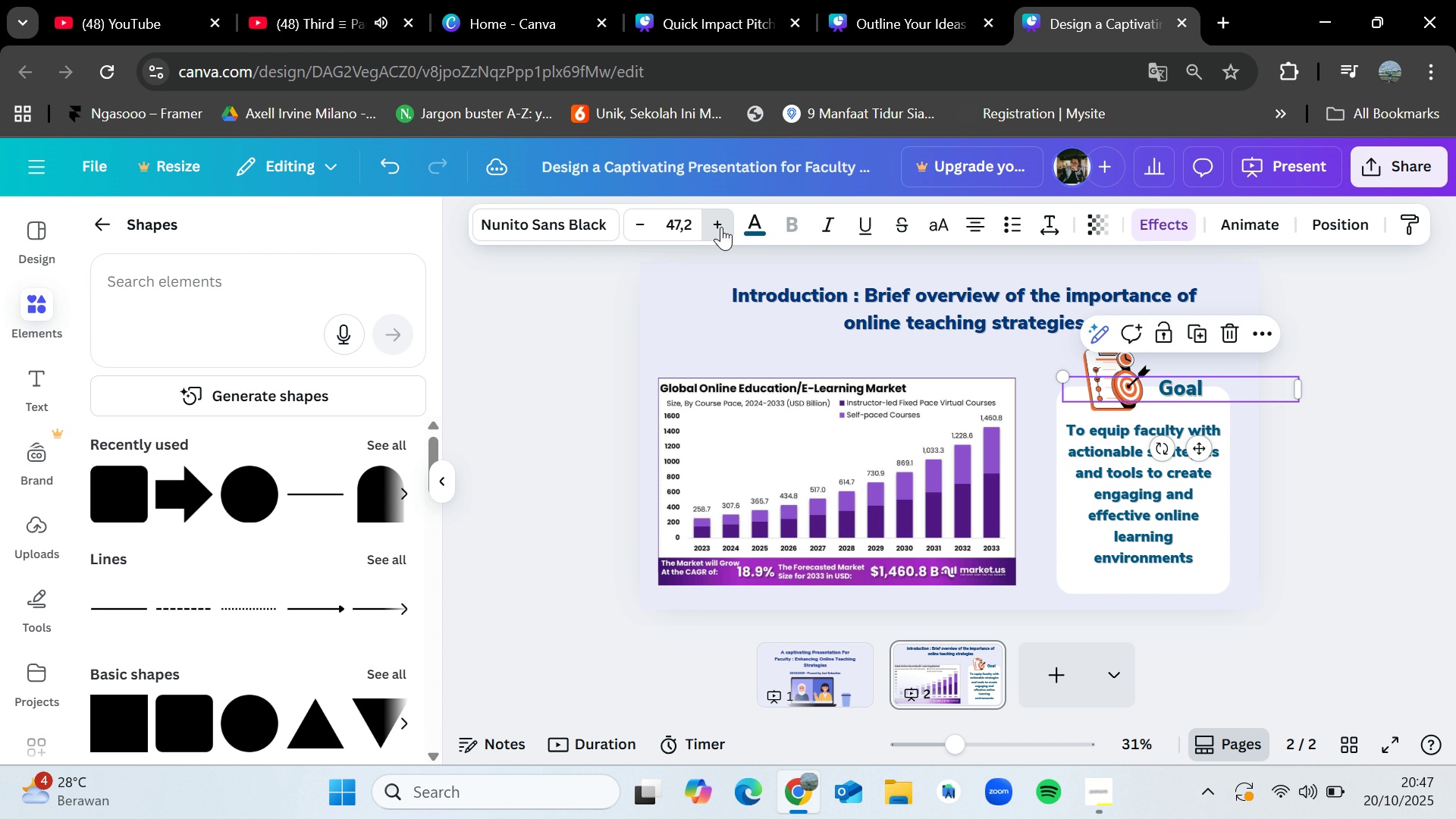 
triple_click([721, 227])
 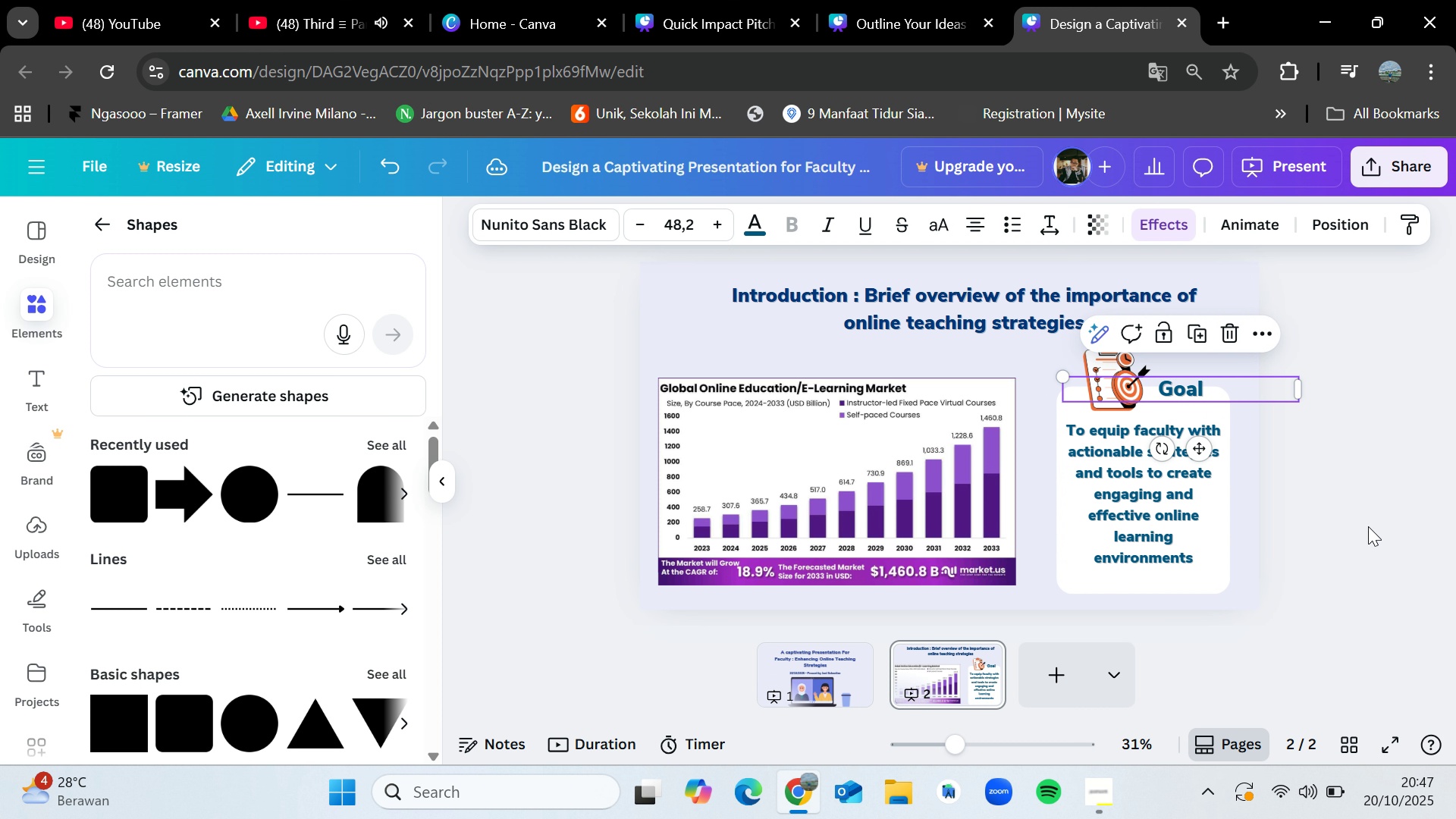 
left_click([1368, 526])
 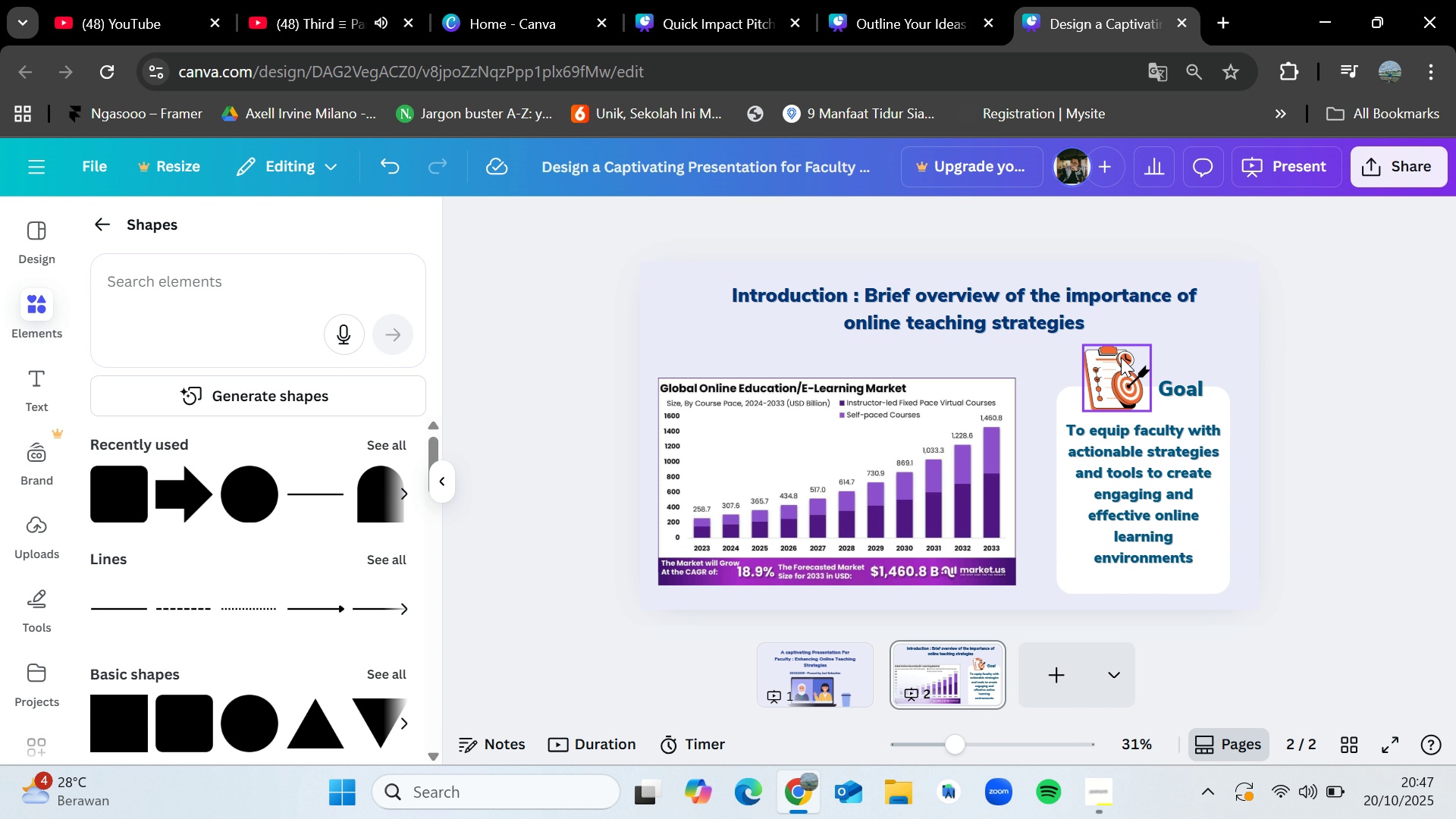 
left_click([1119, 351])
 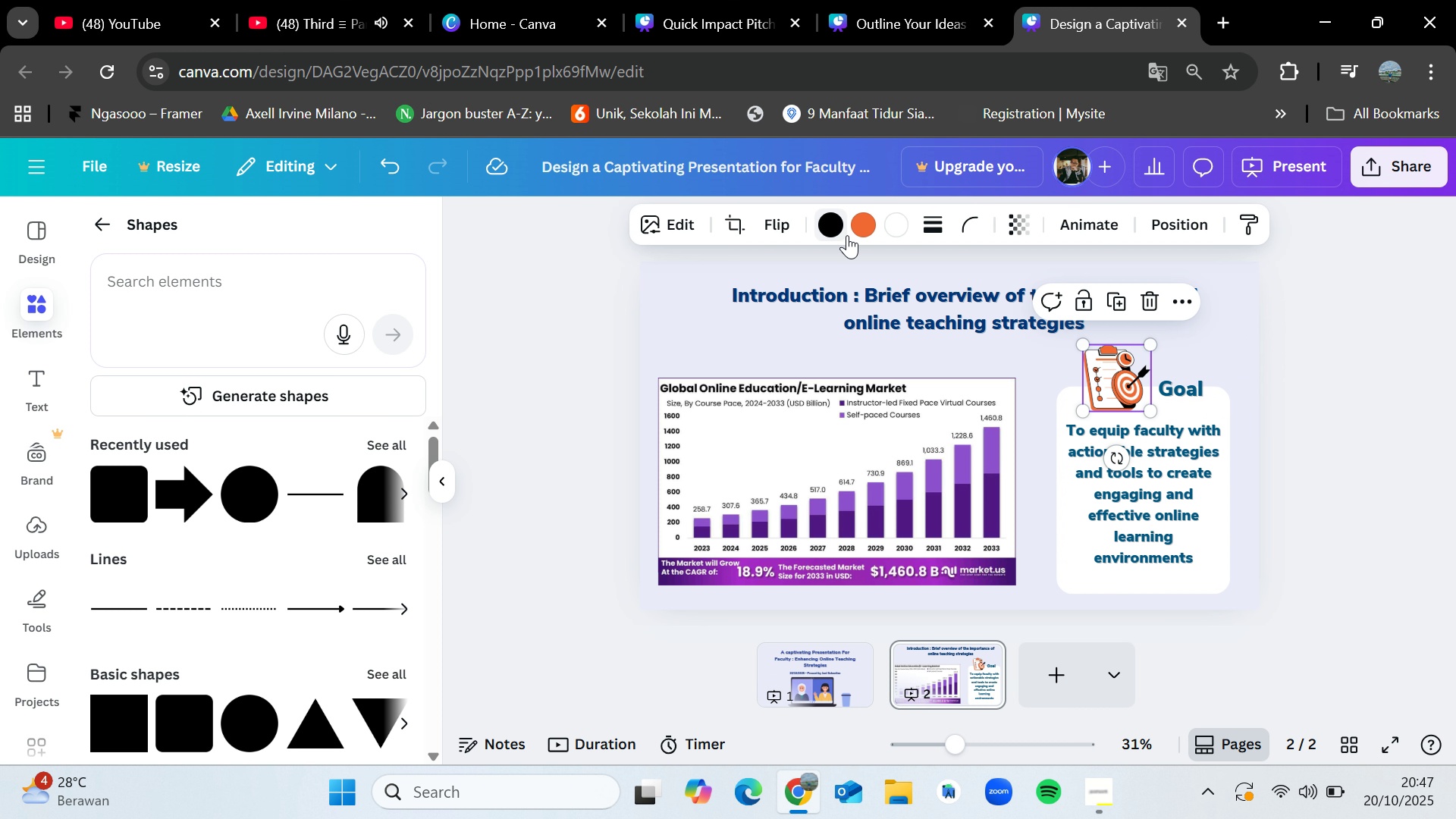 
left_click([860, 224])
 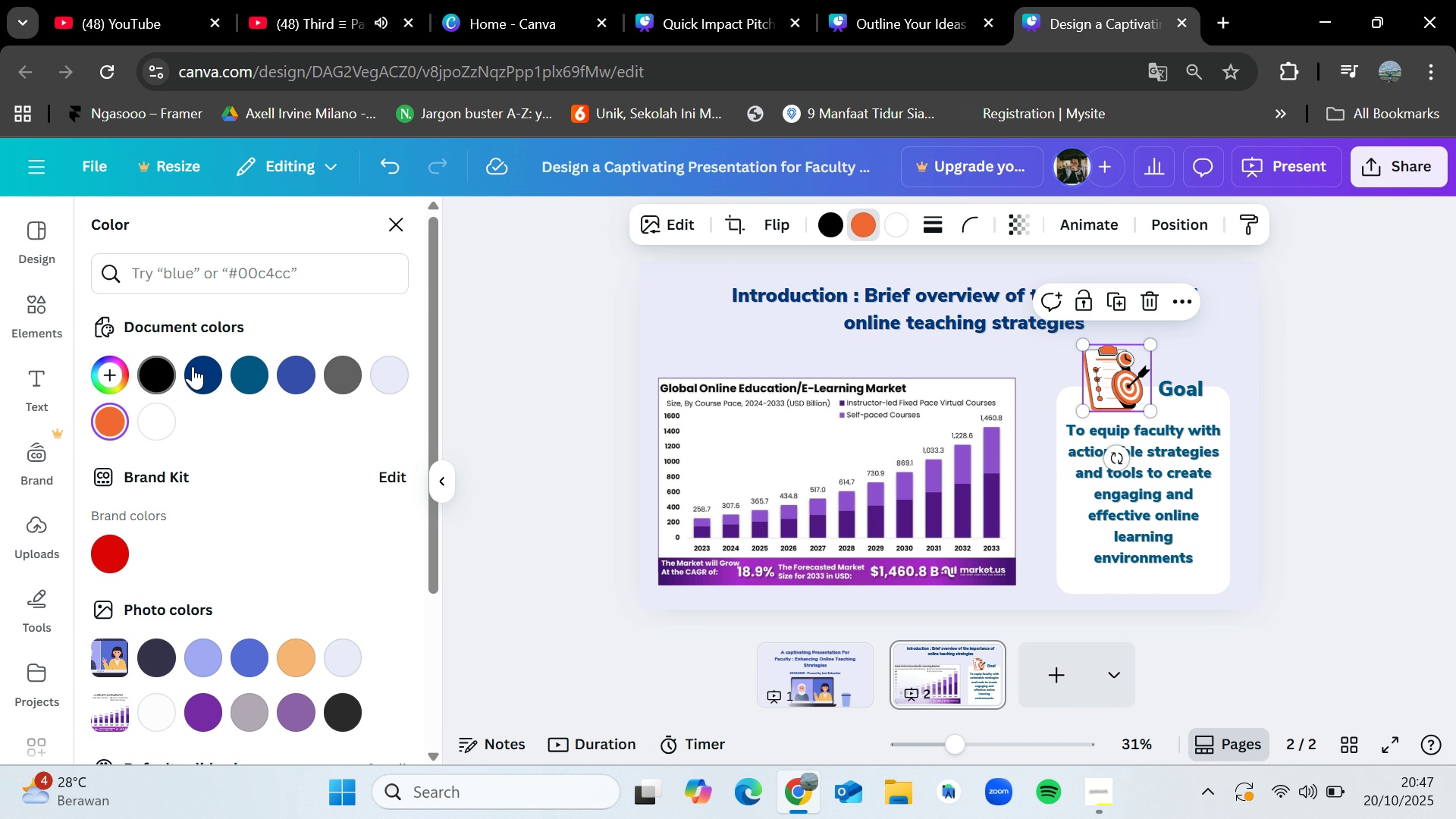 
left_click([194, 366])
 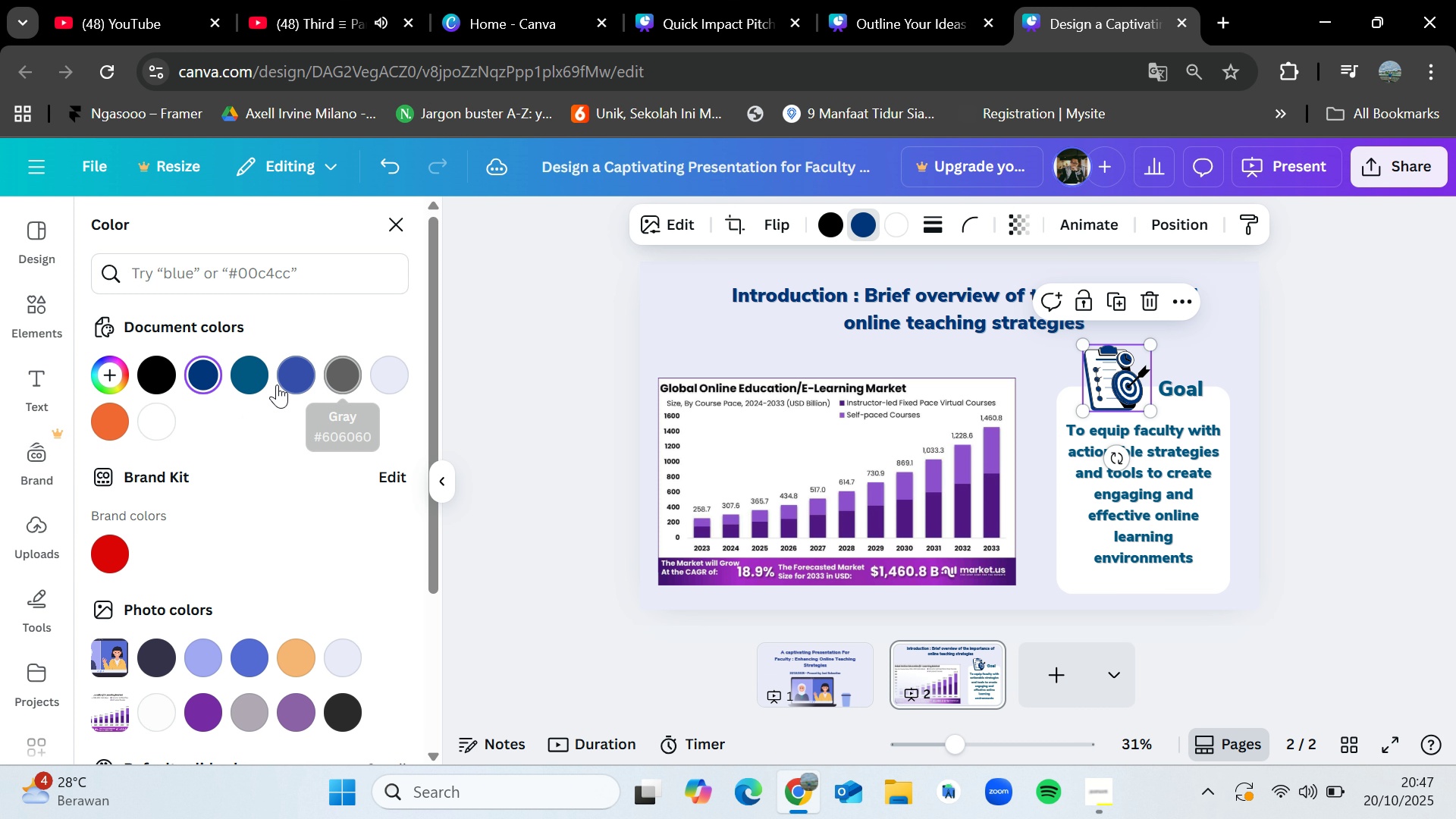 
left_click([253, 377])
 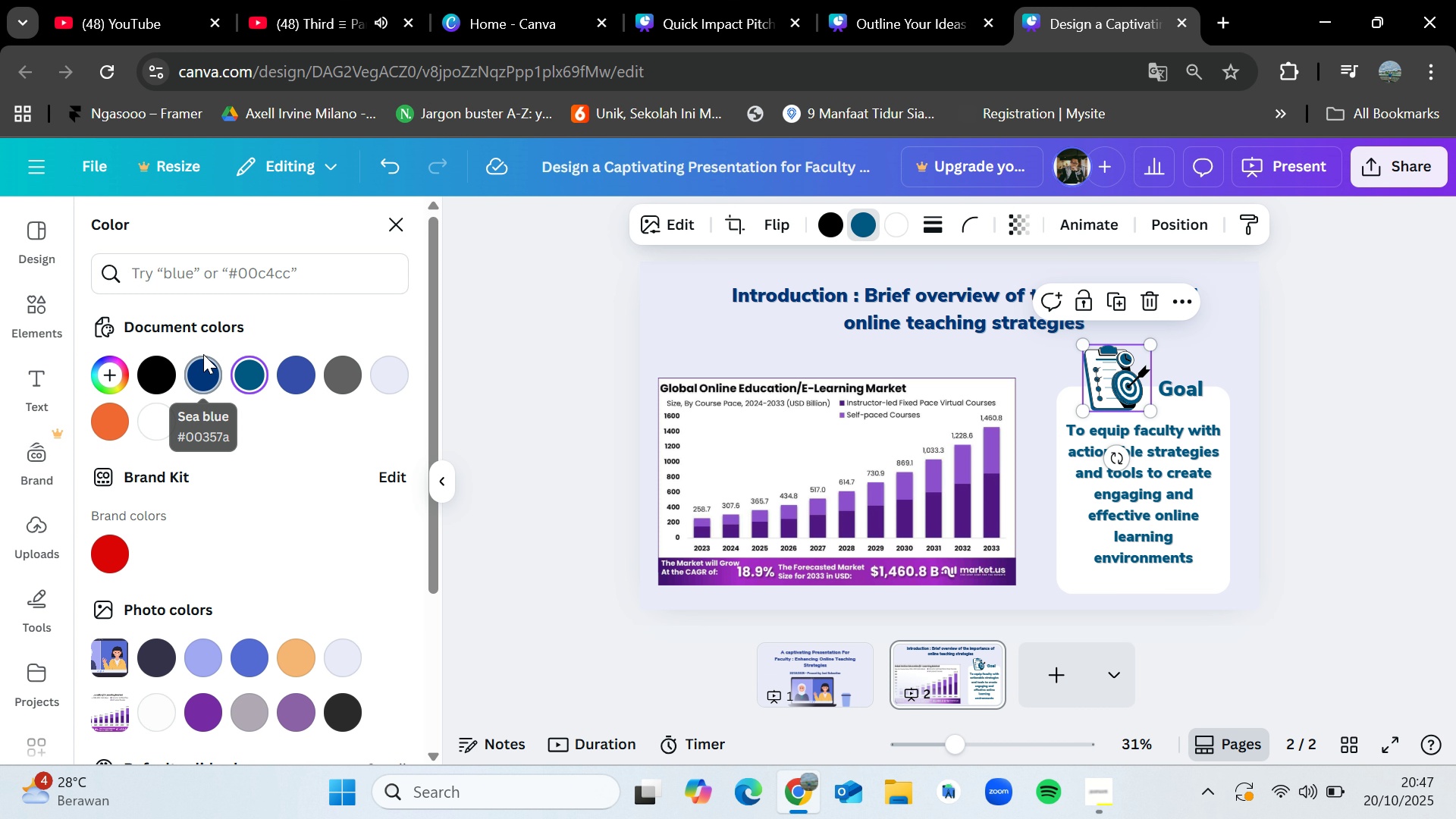 
left_click([205, 361])
 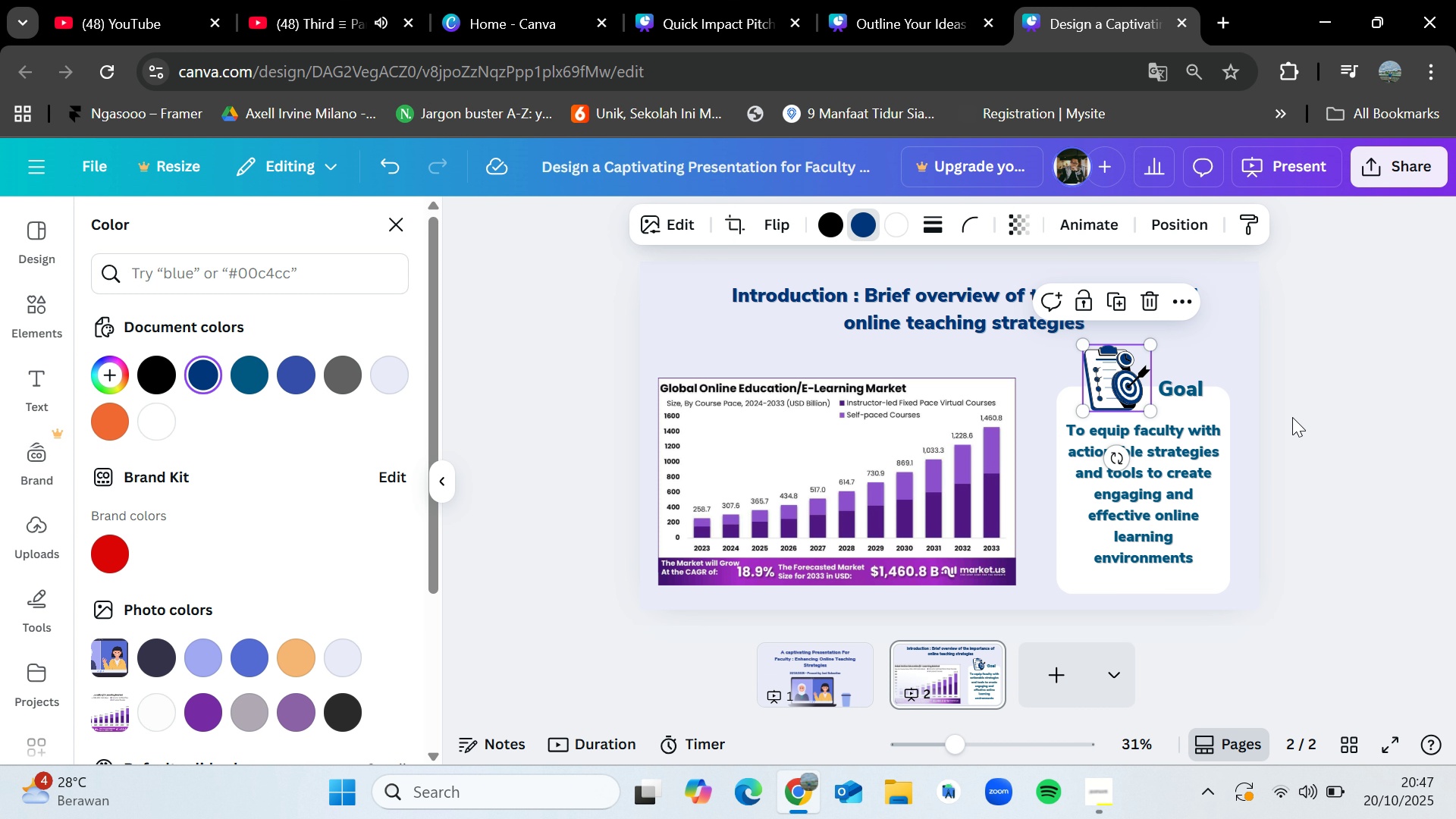 
left_click([1333, 461])
 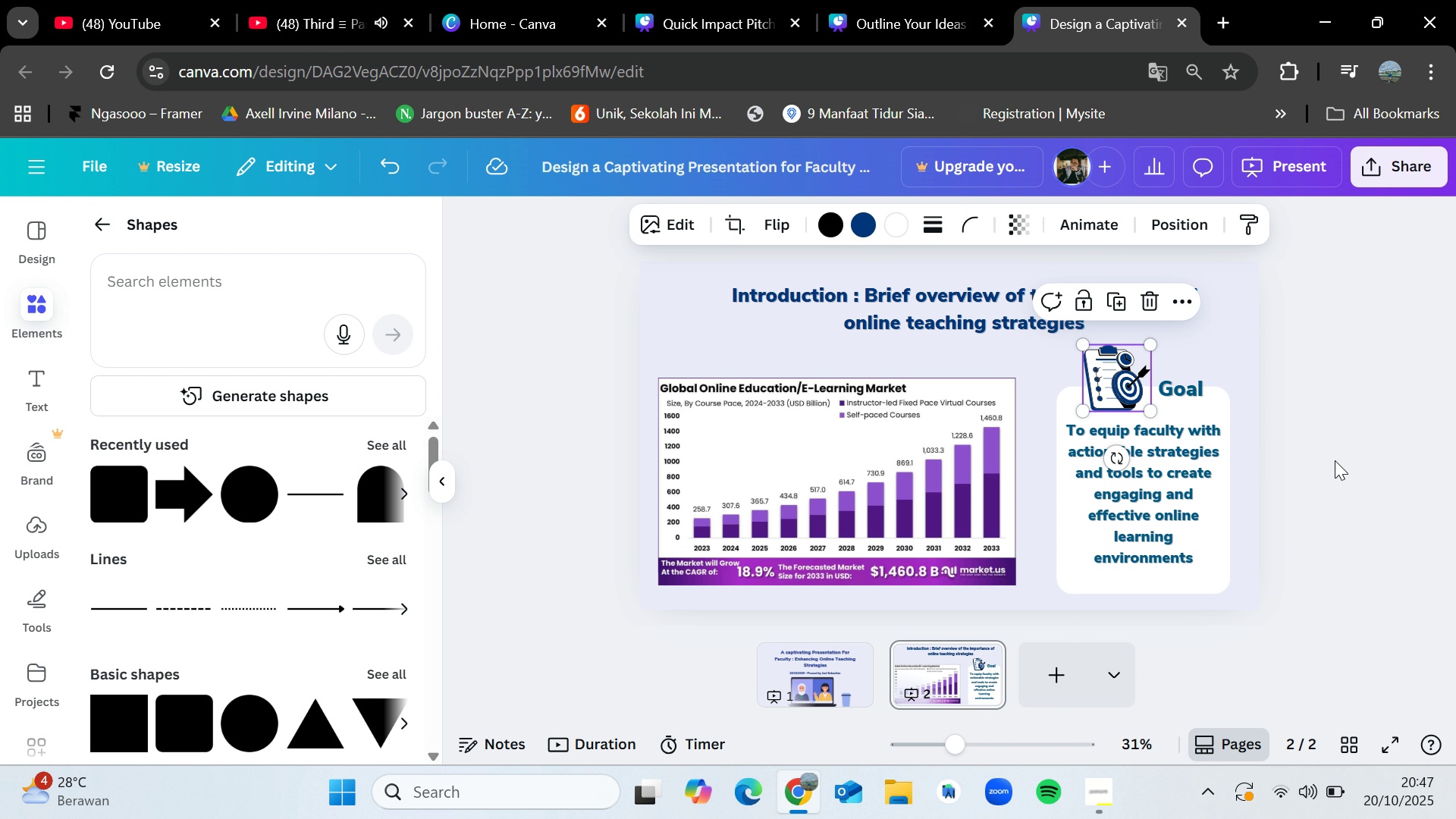 
left_click([1335, 460])
 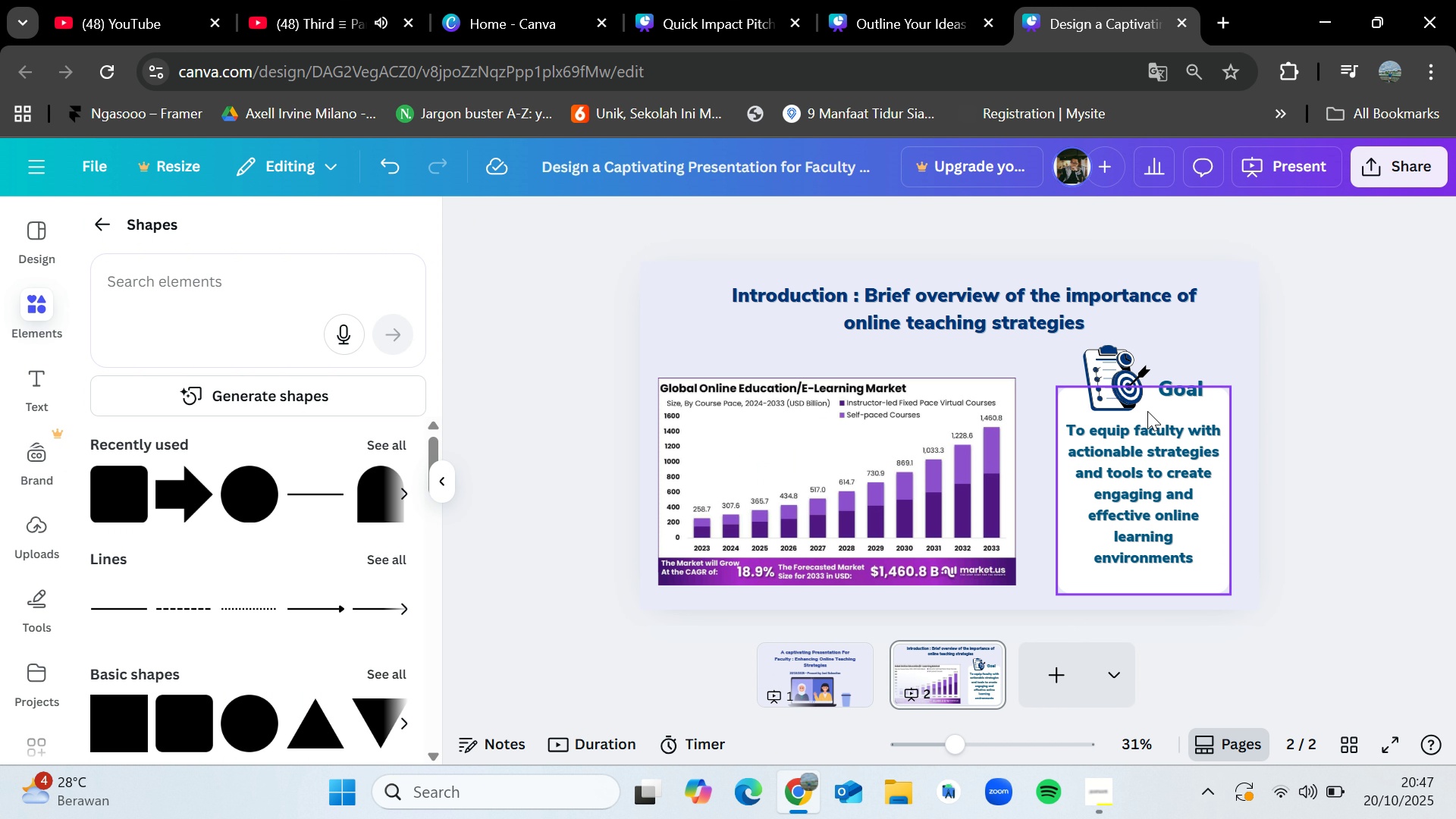 
left_click([1114, 393])
 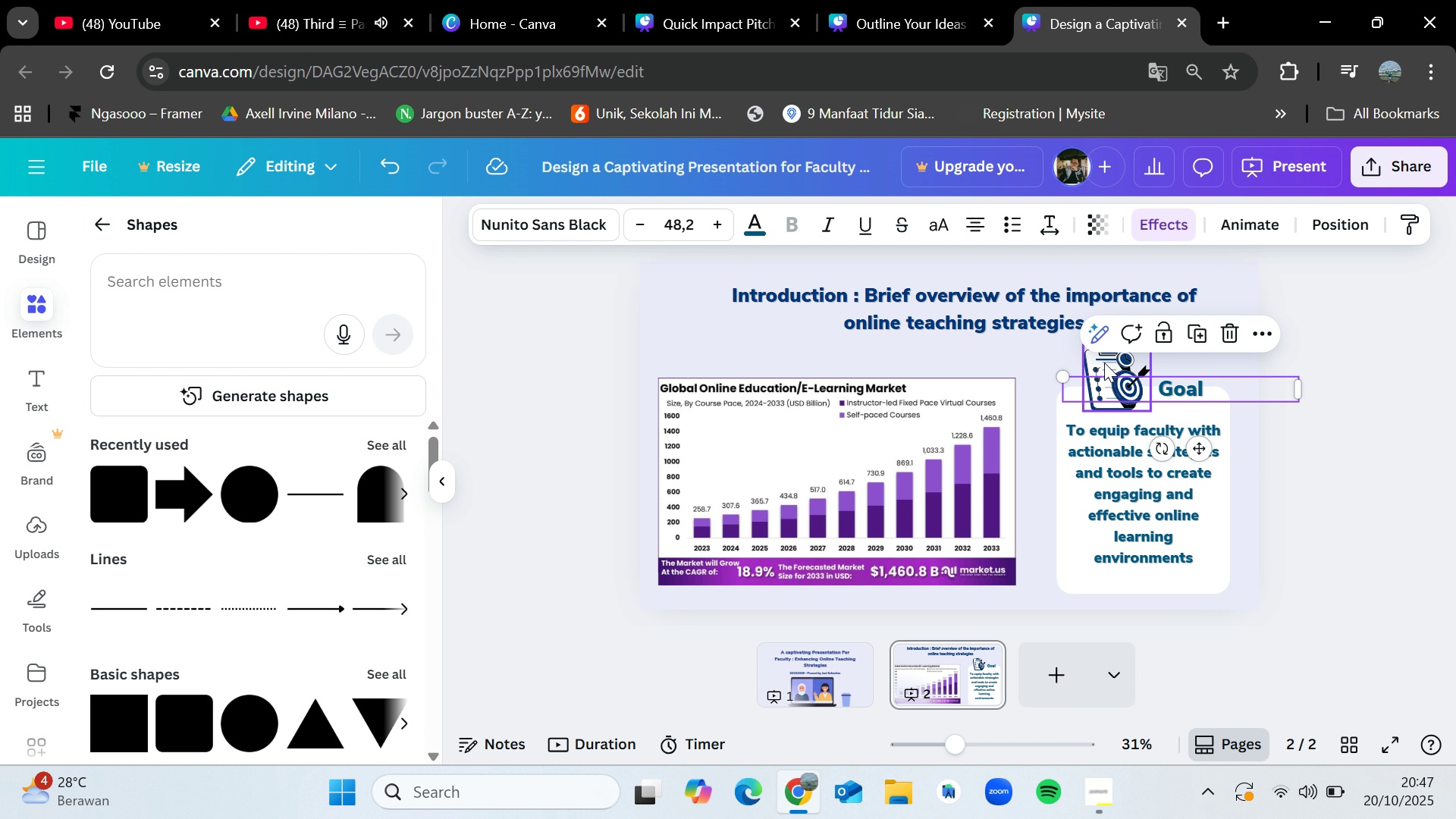 
left_click([1104, 362])
 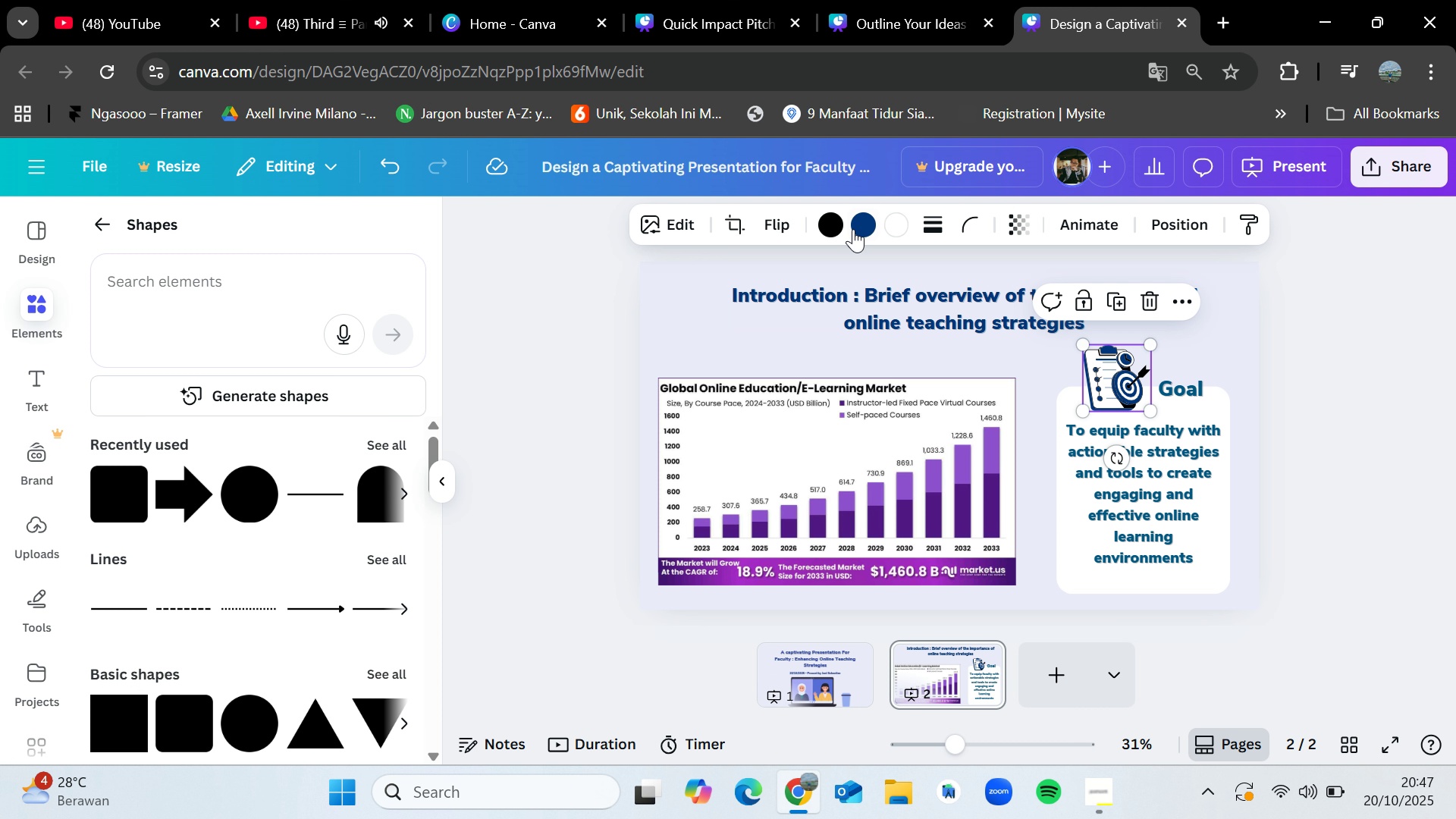 
left_click([857, 221])
 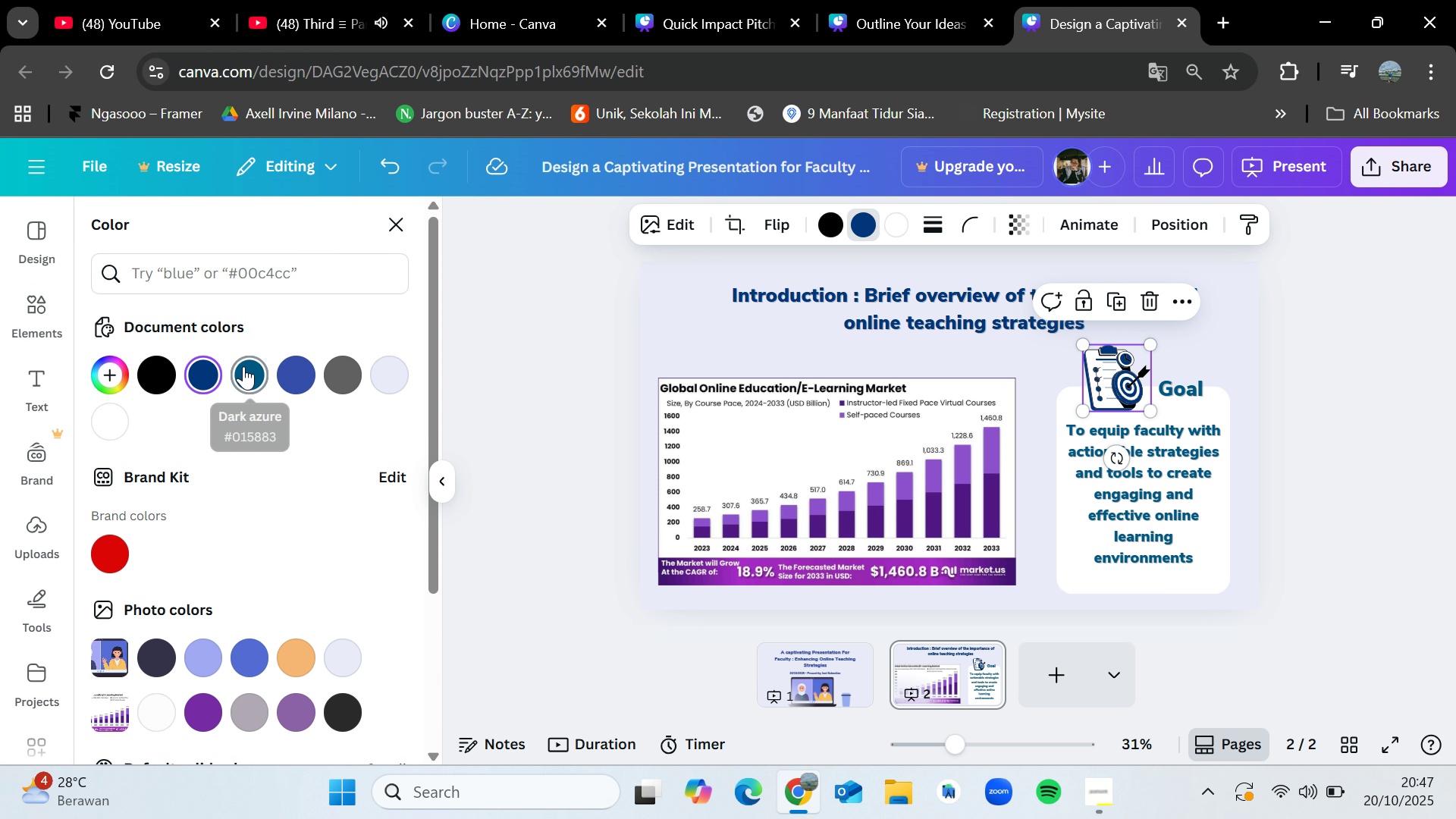 
left_click([243, 366])
 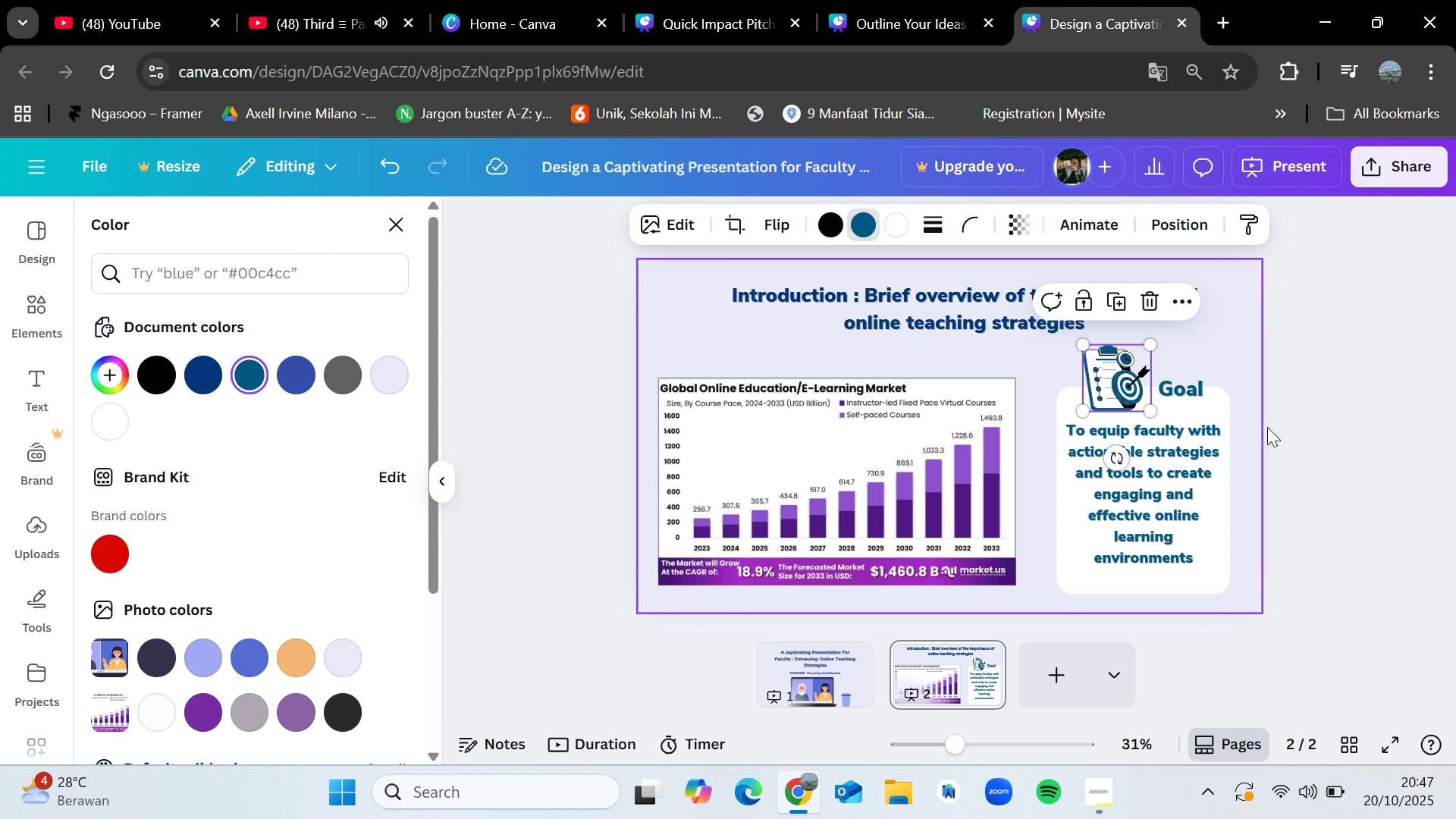 
left_click([1269, 427])
 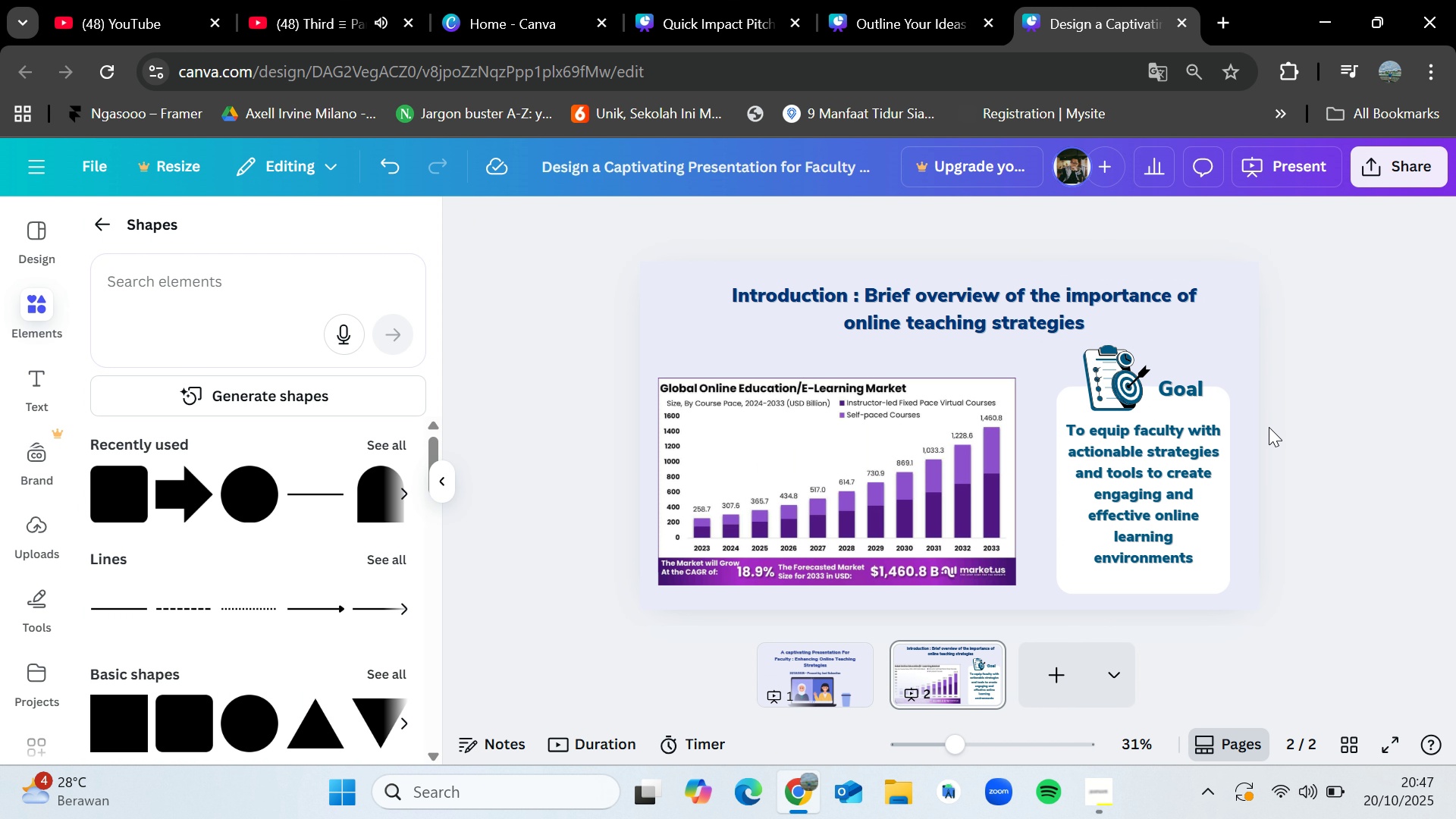 
left_click([1269, 427])
 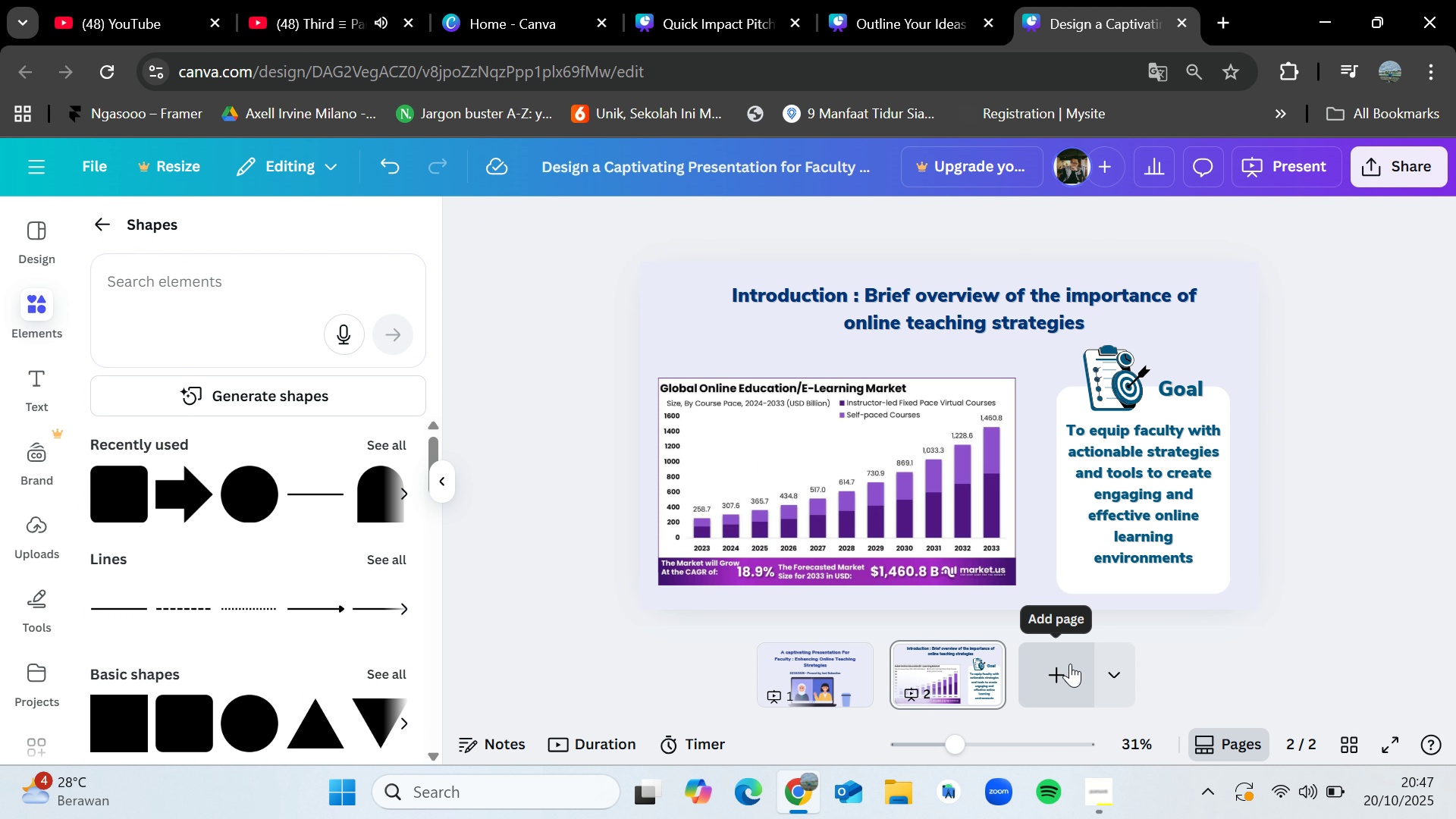 
wait(6.64)
 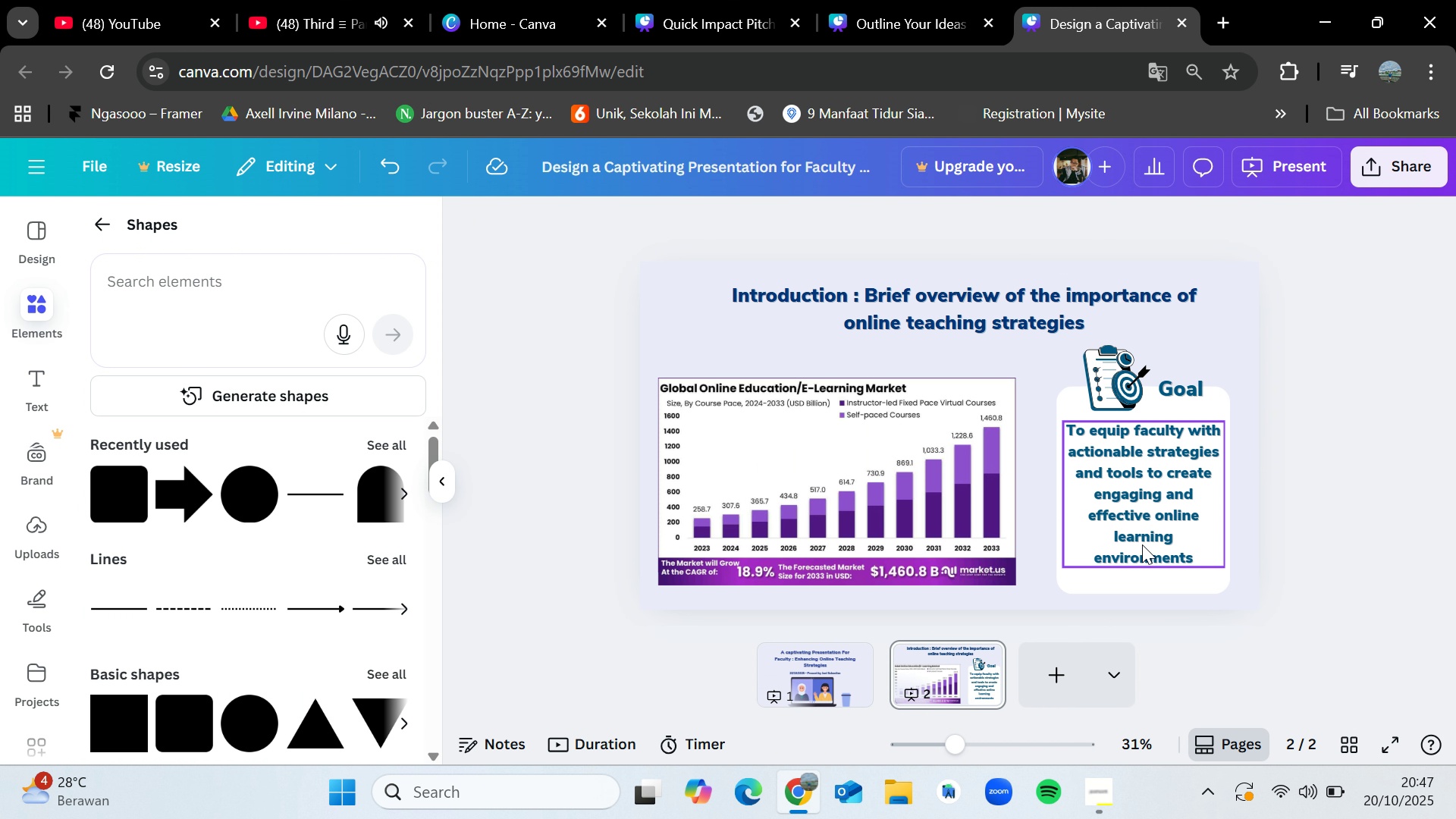 
left_click([1070, 664])
 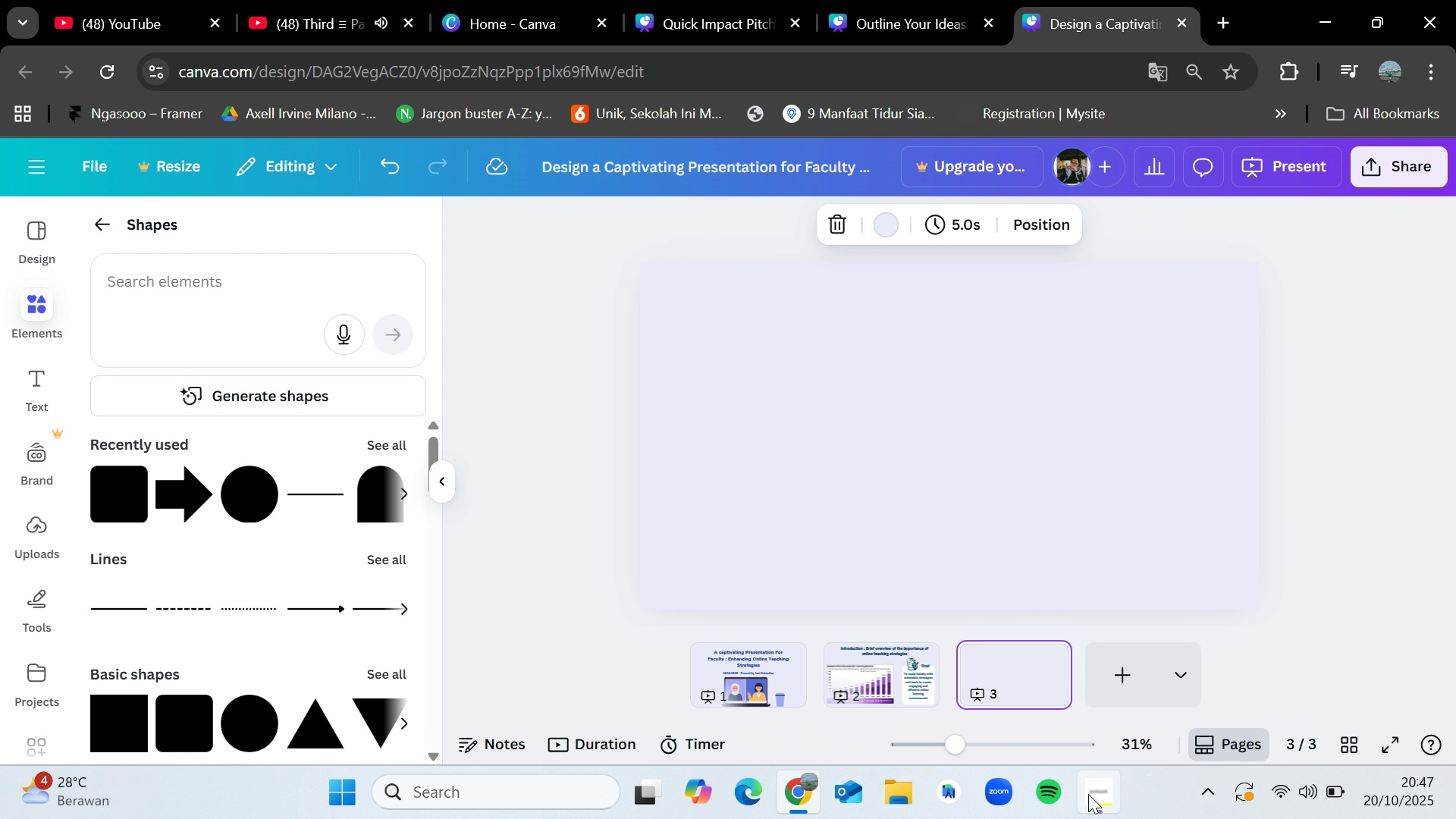 
left_click([1088, 794])